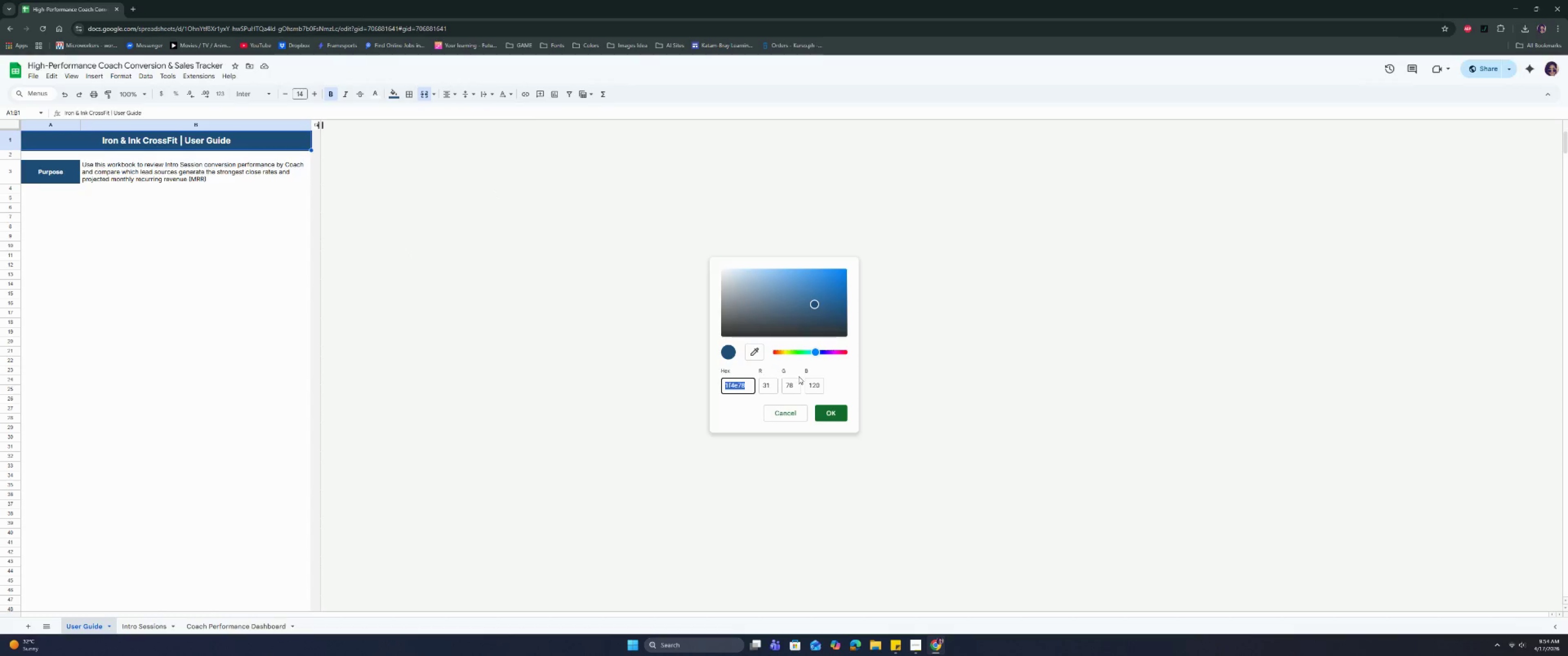 
left_click([830, 414])
 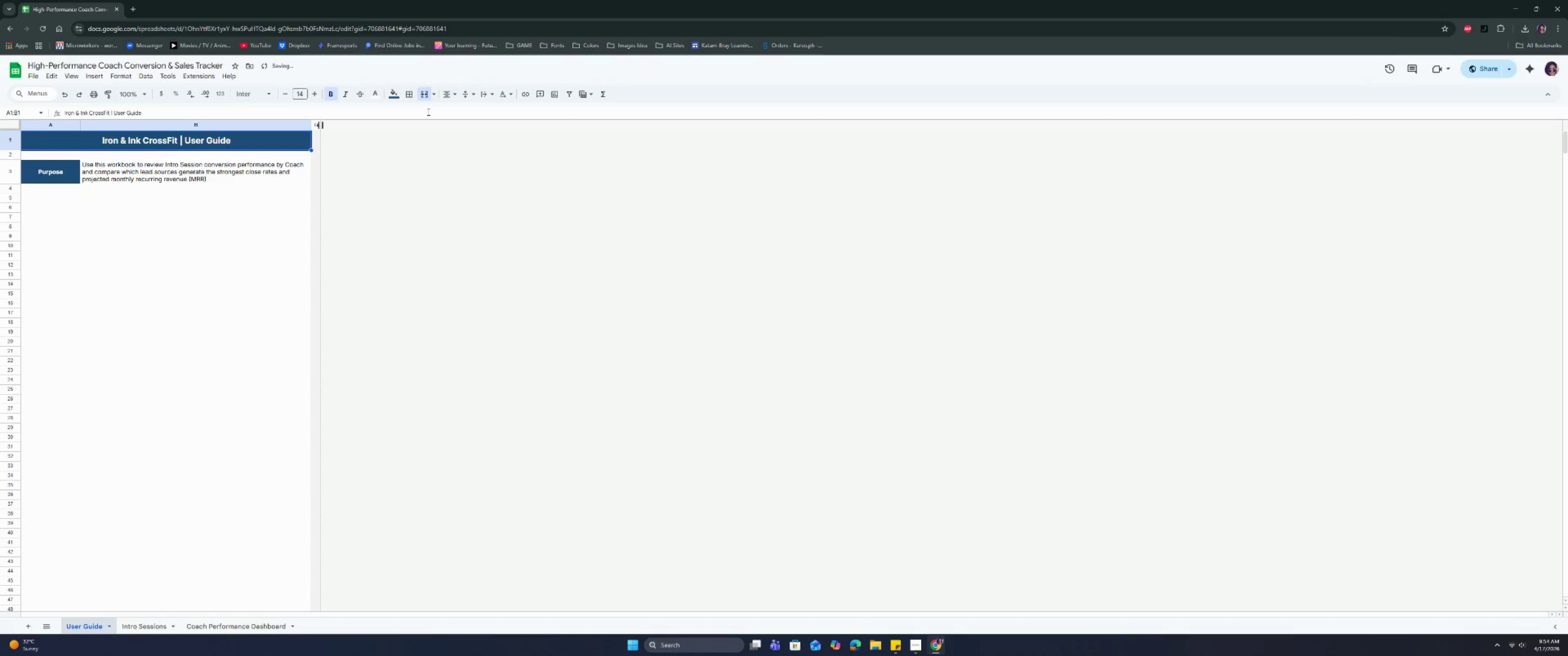 
left_click([397, 94])
 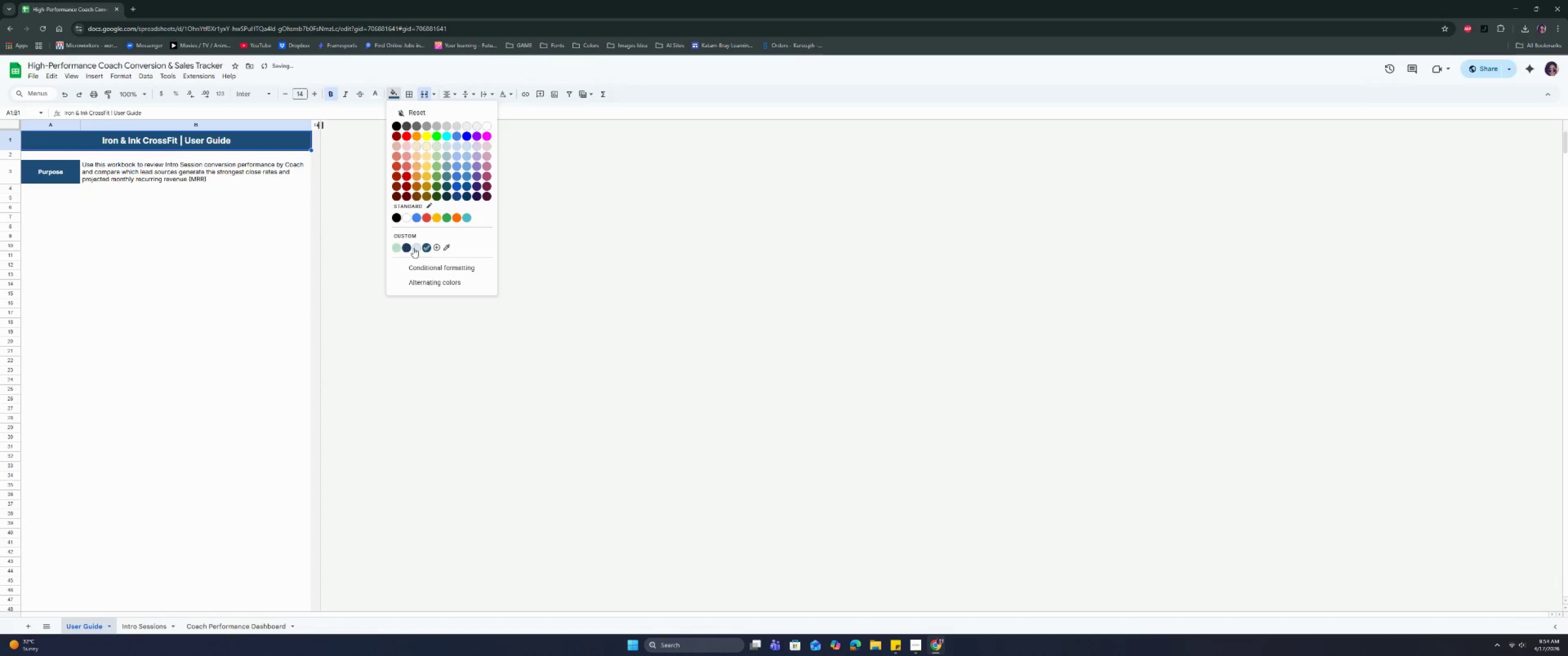 
left_click([408, 249])
 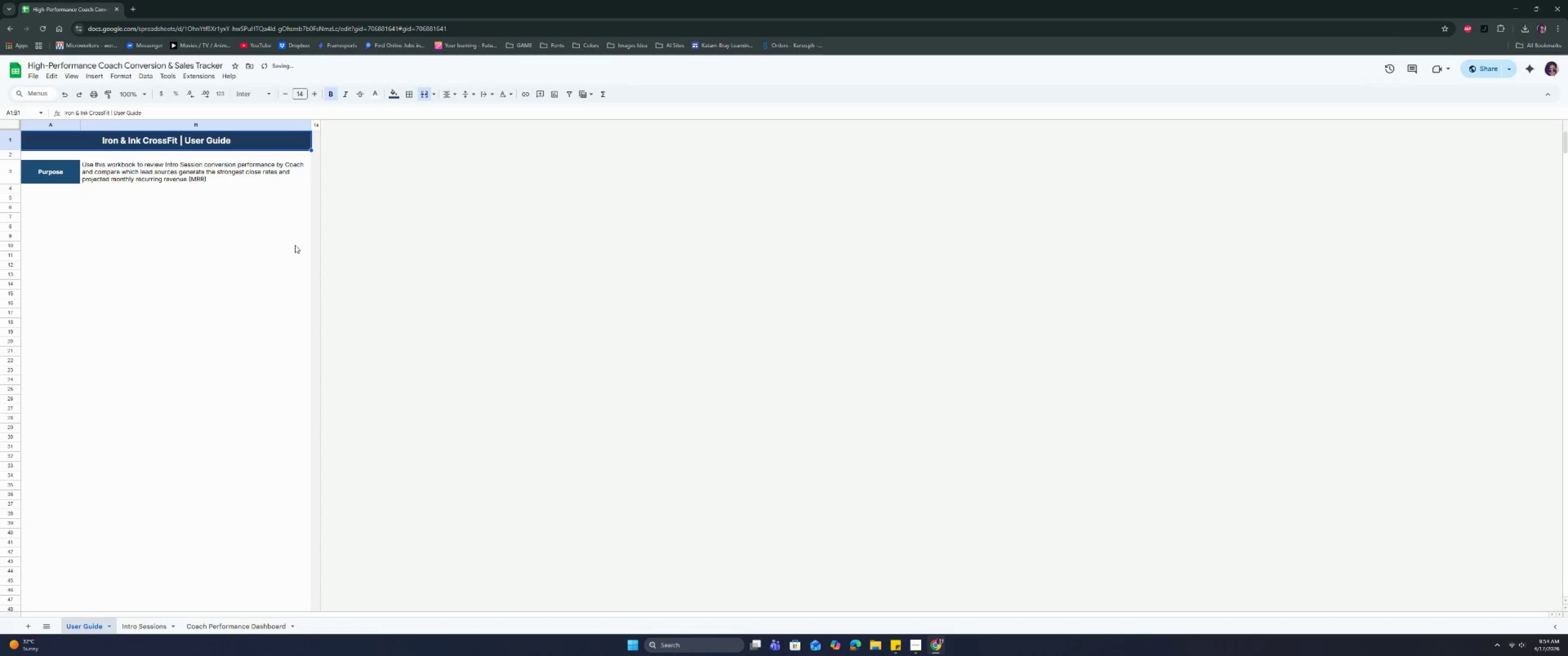 
left_click([237, 245])
 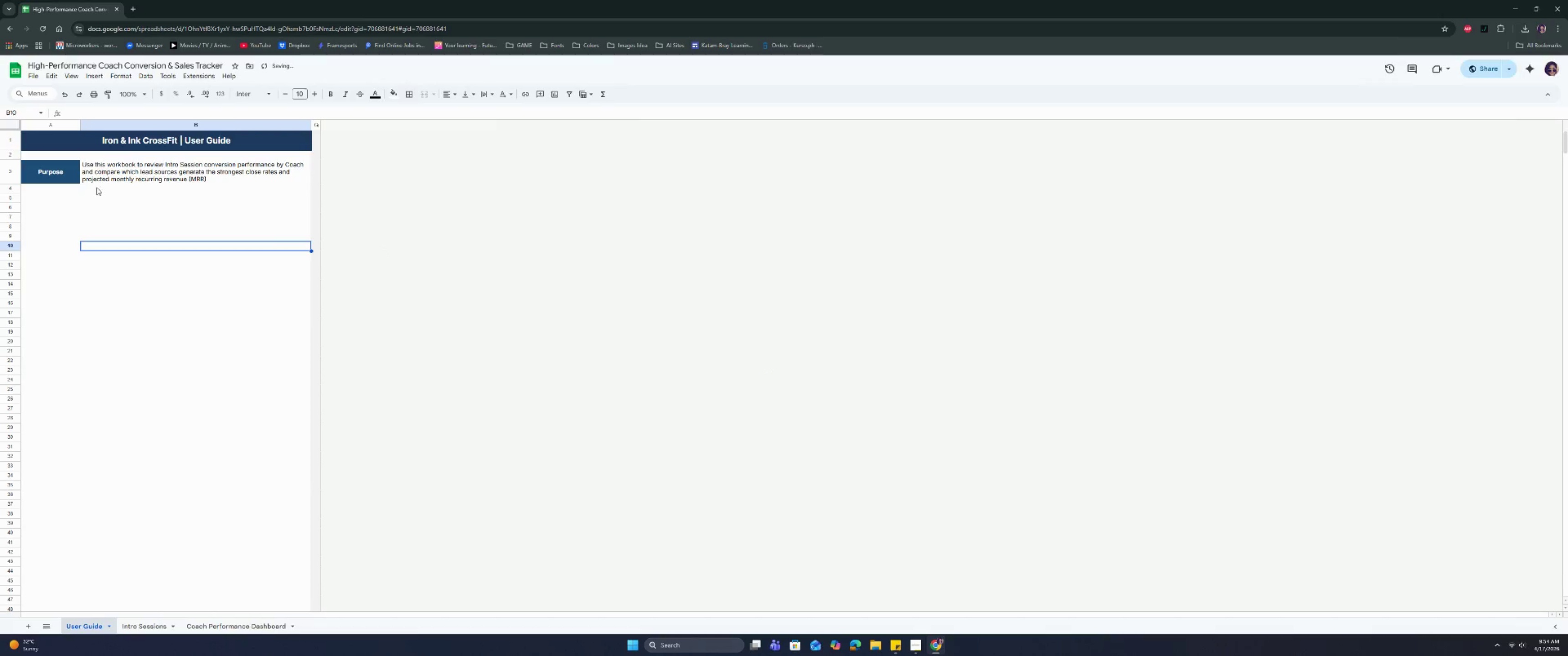 
left_click([62, 174])
 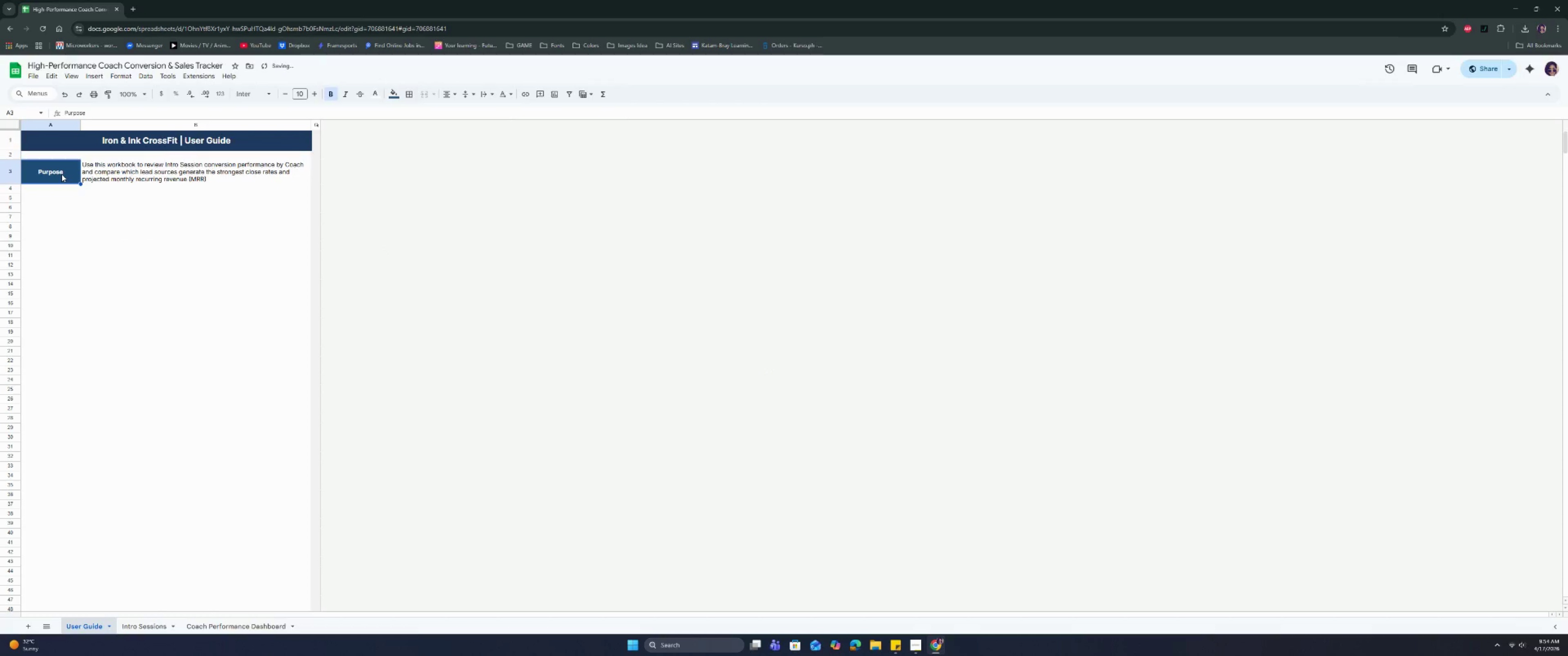 
left_click_drag(start_coordinate=[62, 174], to_coordinate=[153, 174])
 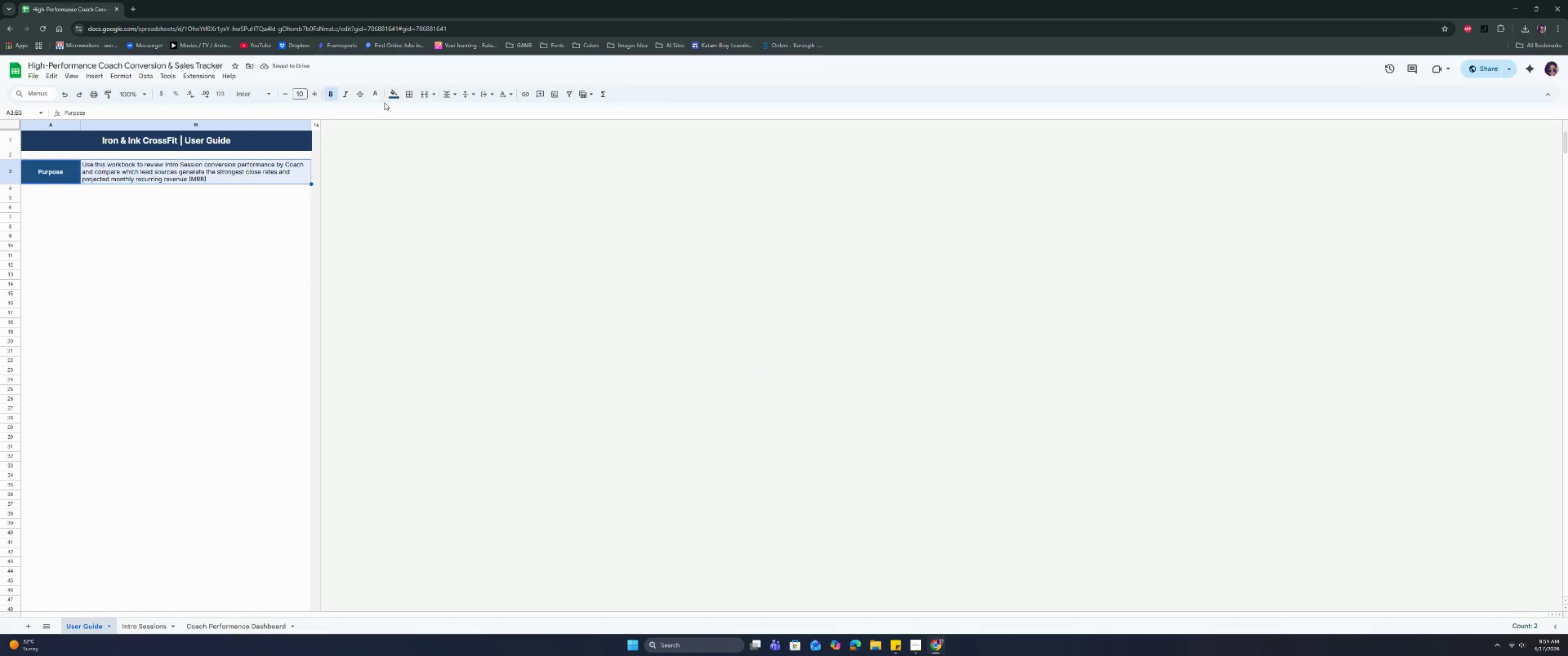 
left_click([402, 95])
 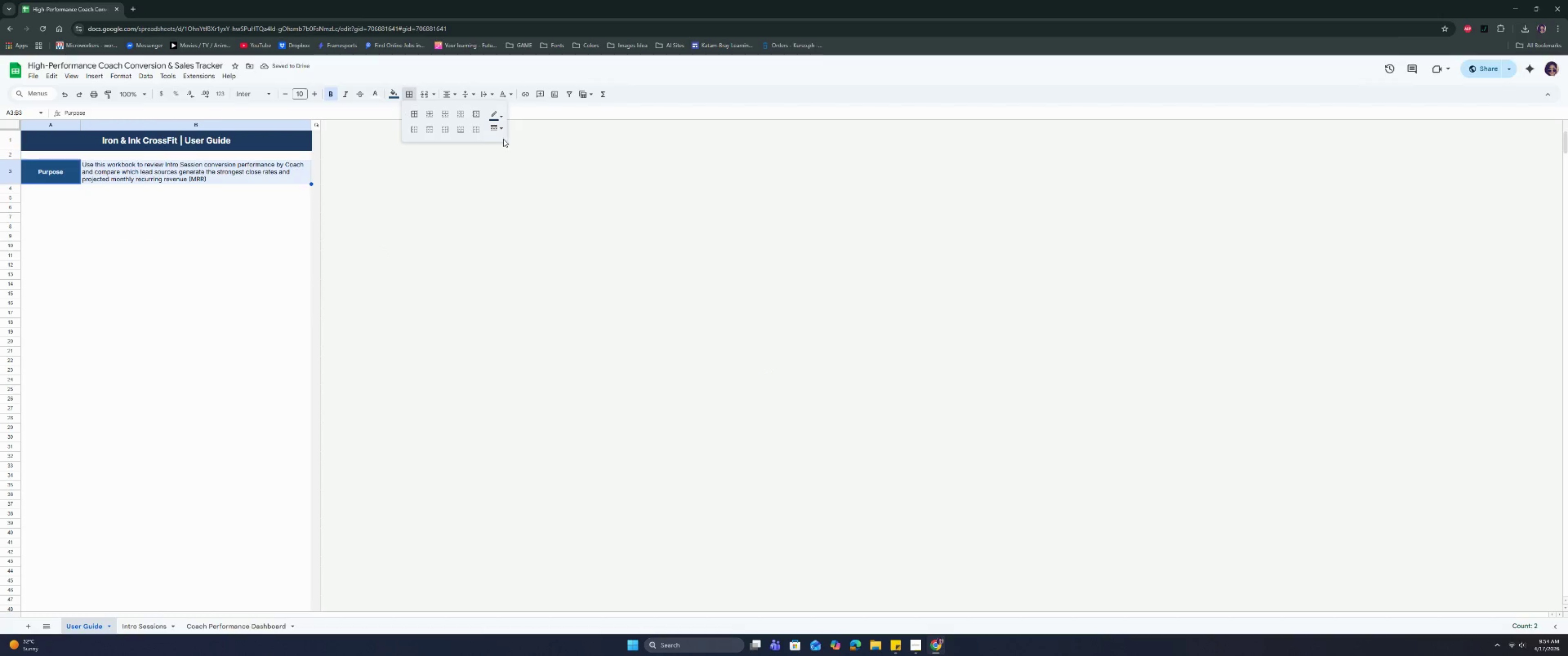 
left_click([501, 129])
 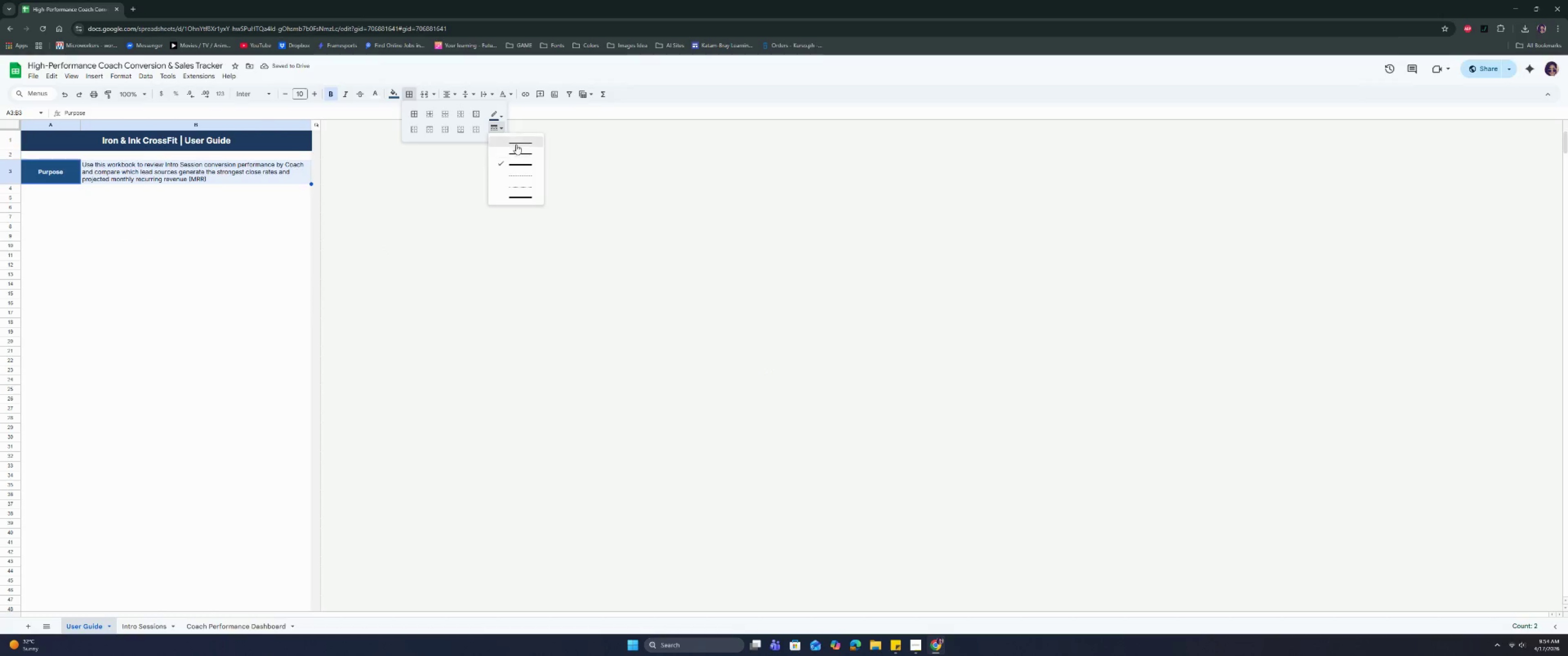 
left_click([494, 113])
 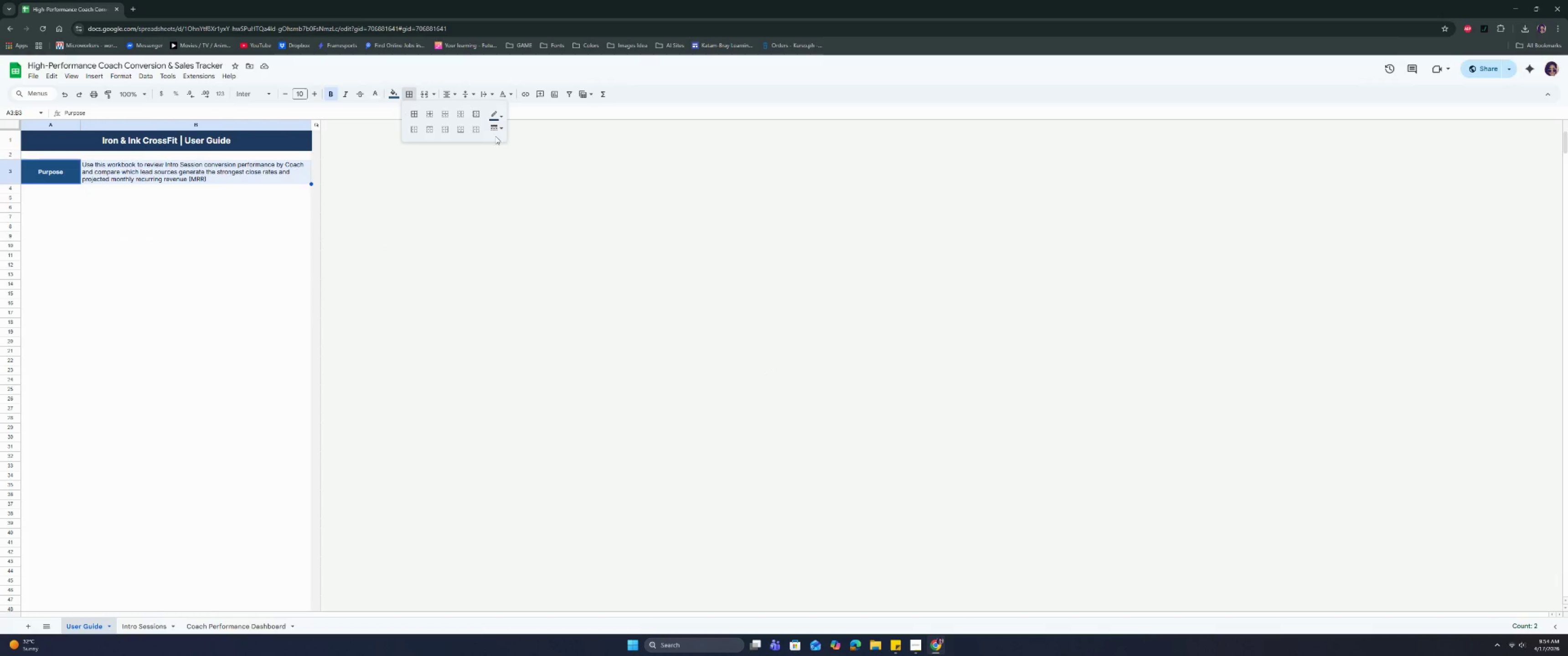 
left_click([493, 116])
 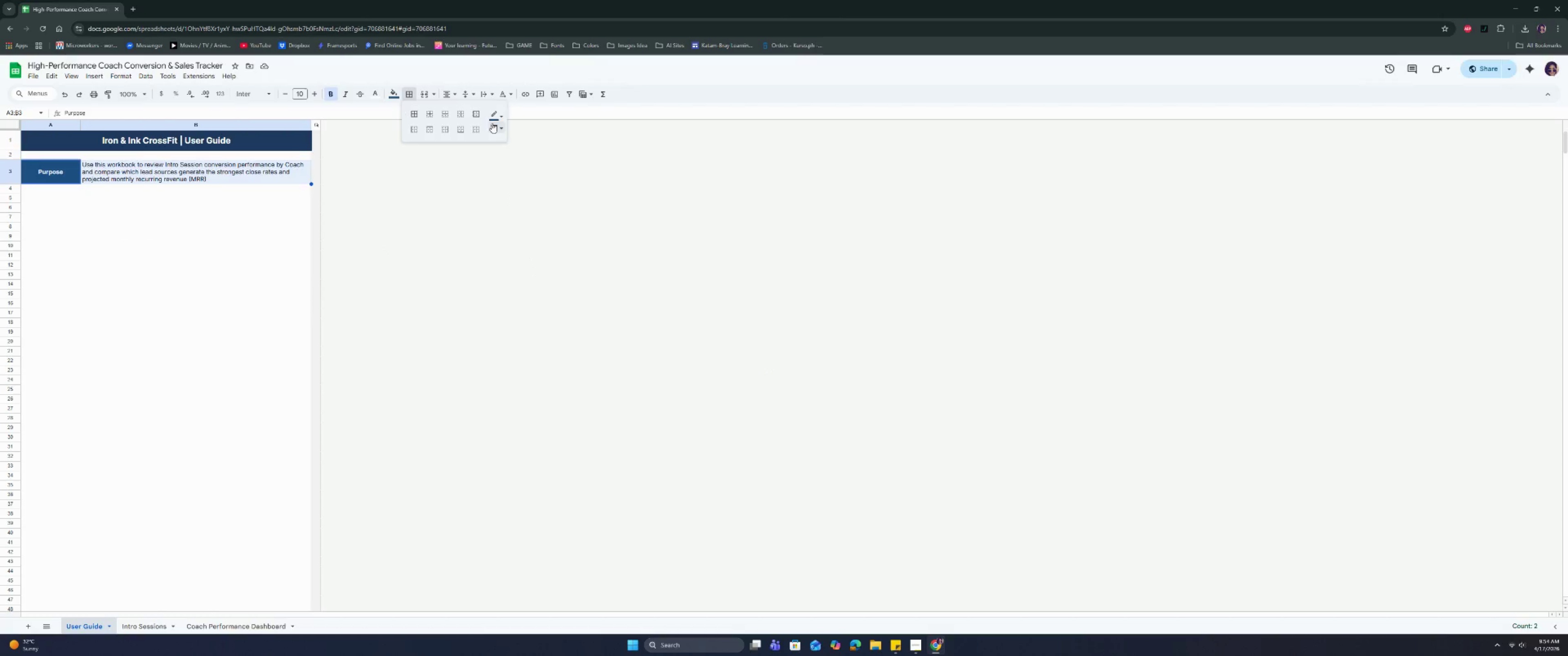 
left_click([497, 124])
 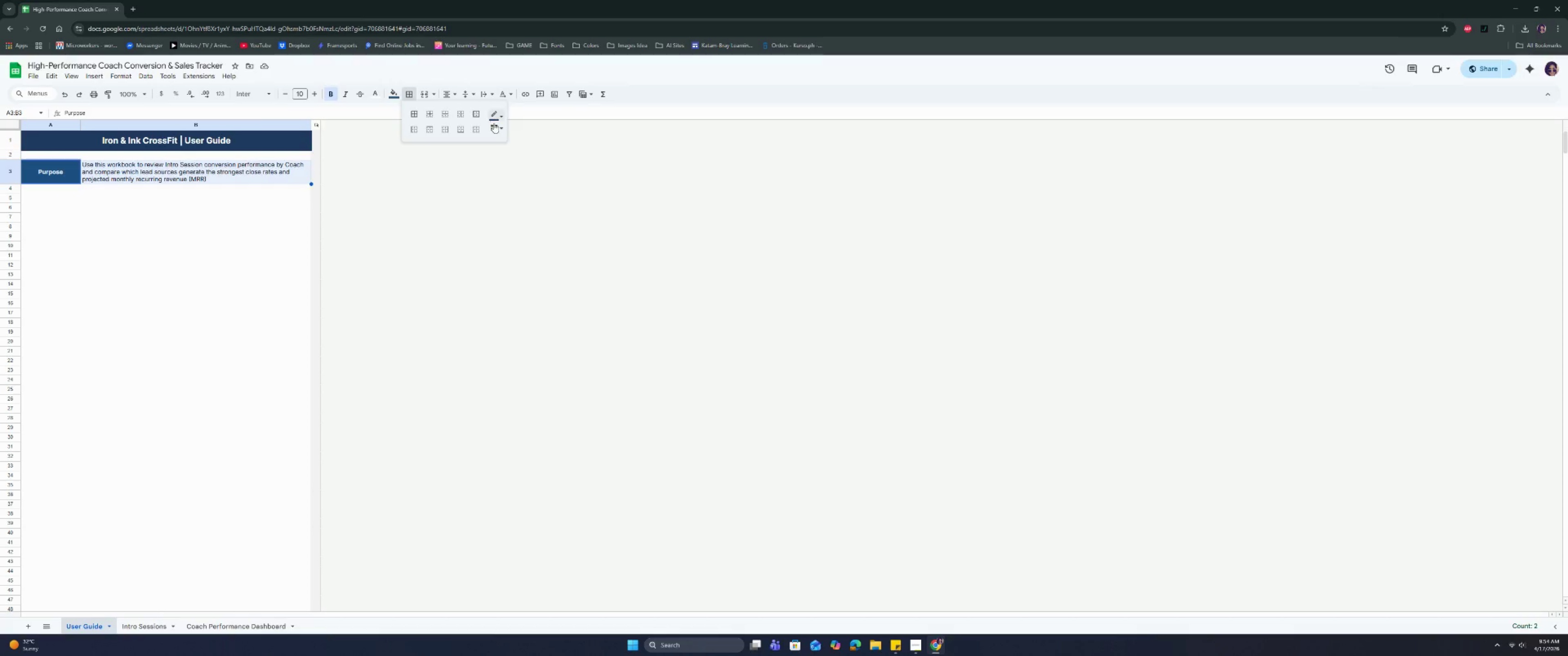 
double_click([511, 142])
 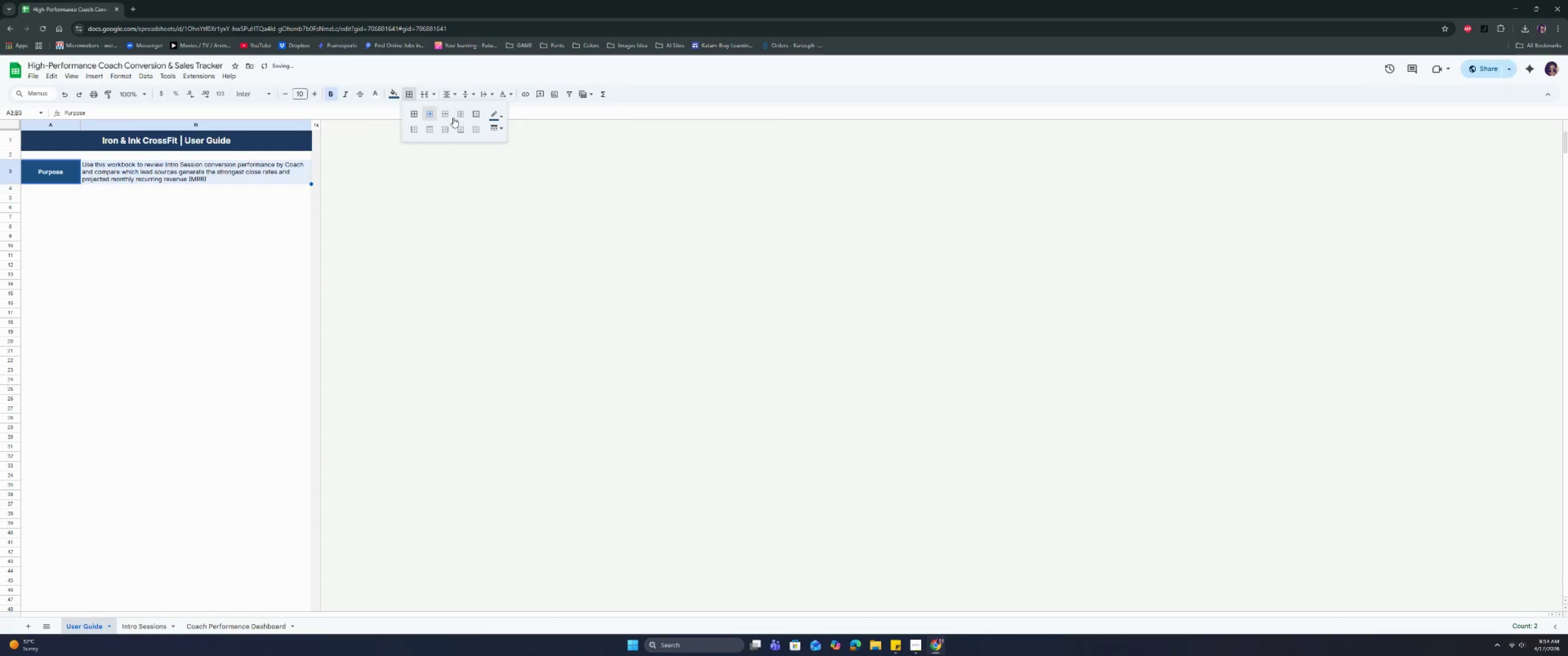 
double_click([478, 116])
 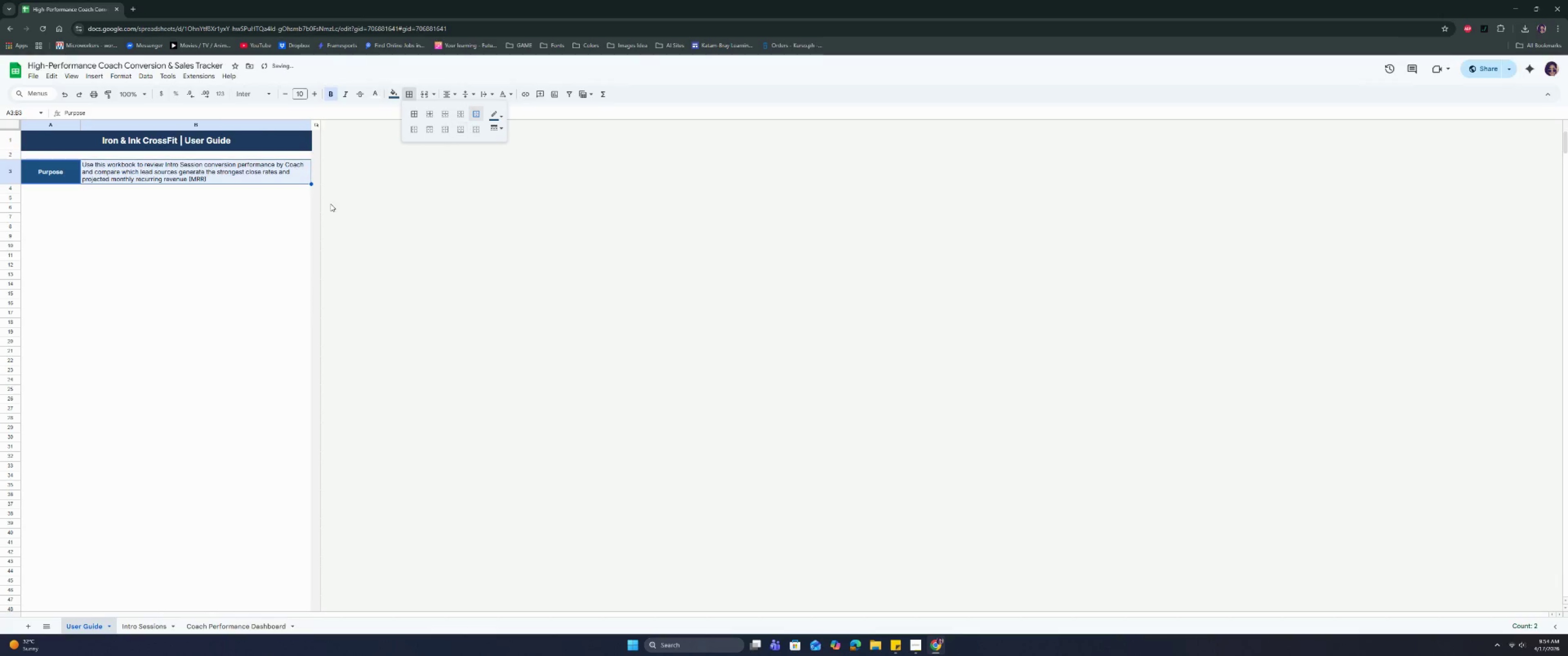 
triple_click([284, 222])
 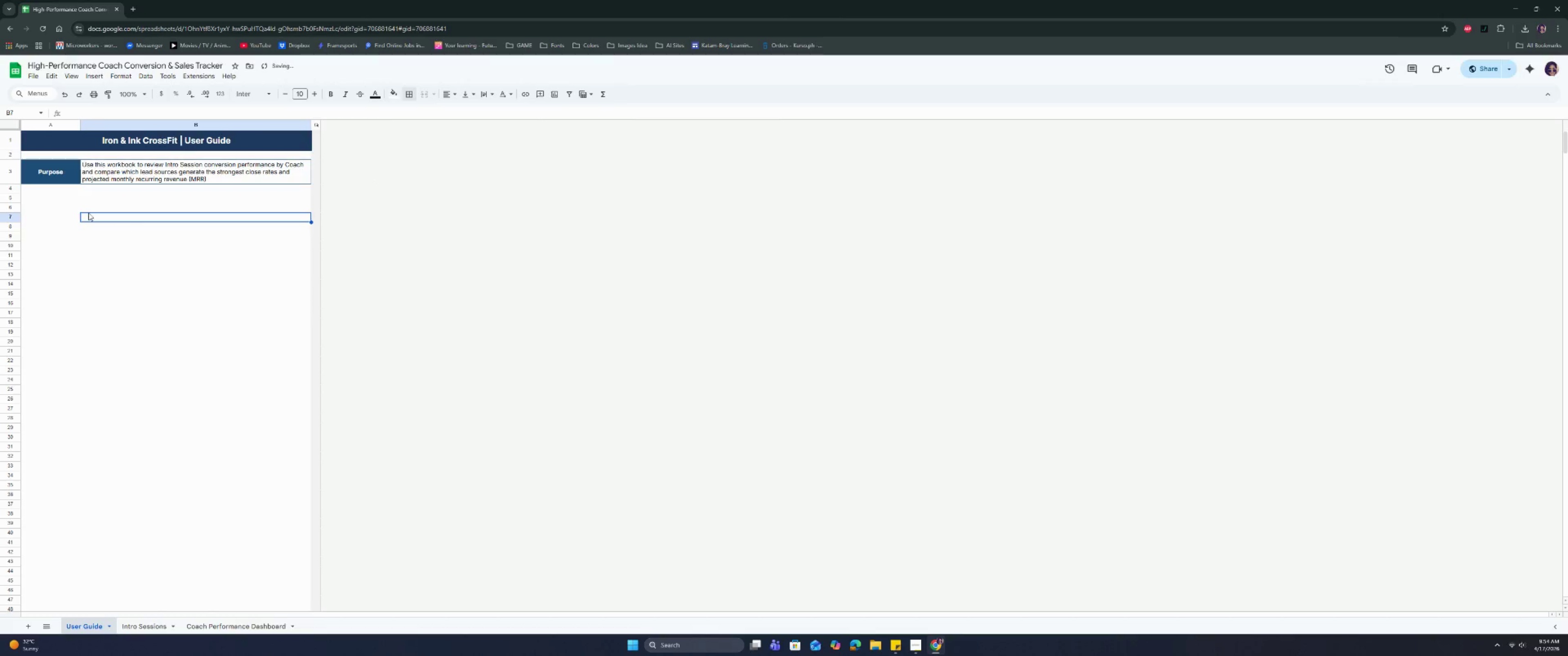 
left_click([63, 200])
 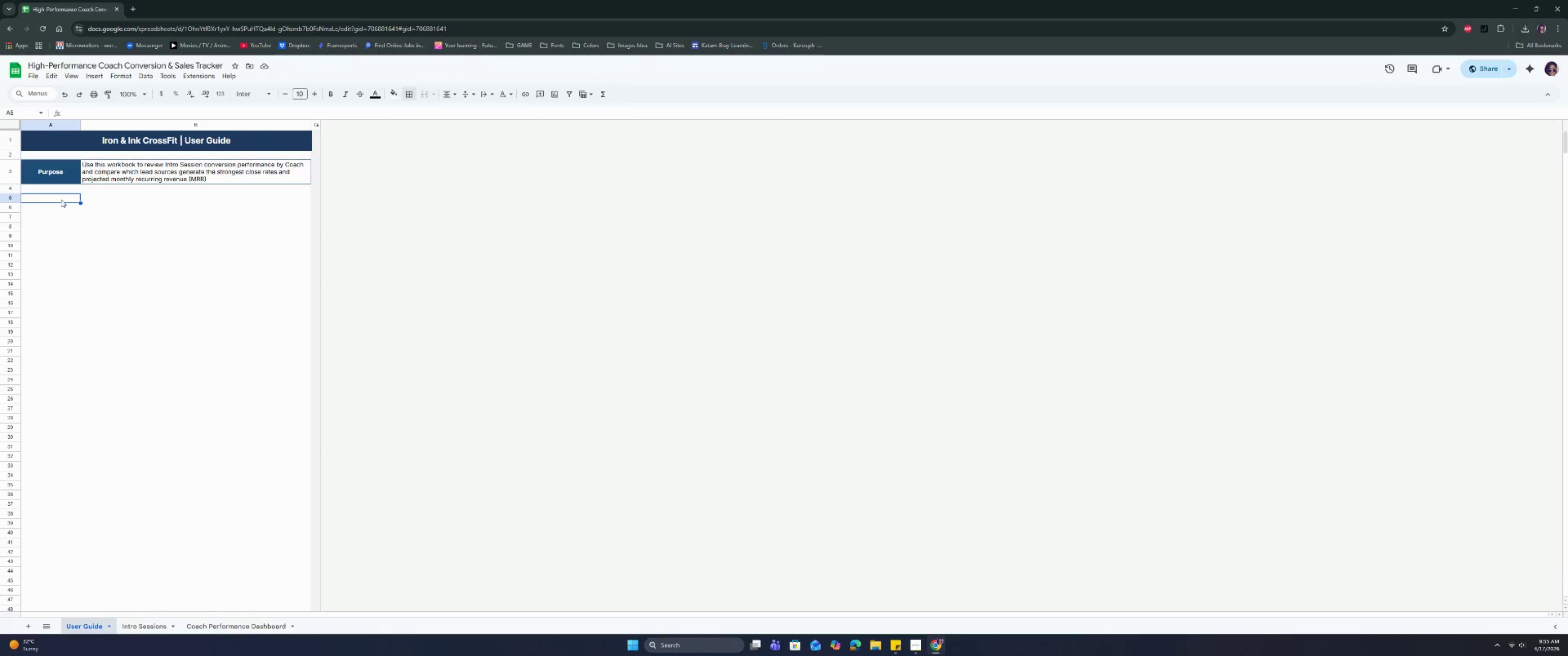 
wait(10.65)
 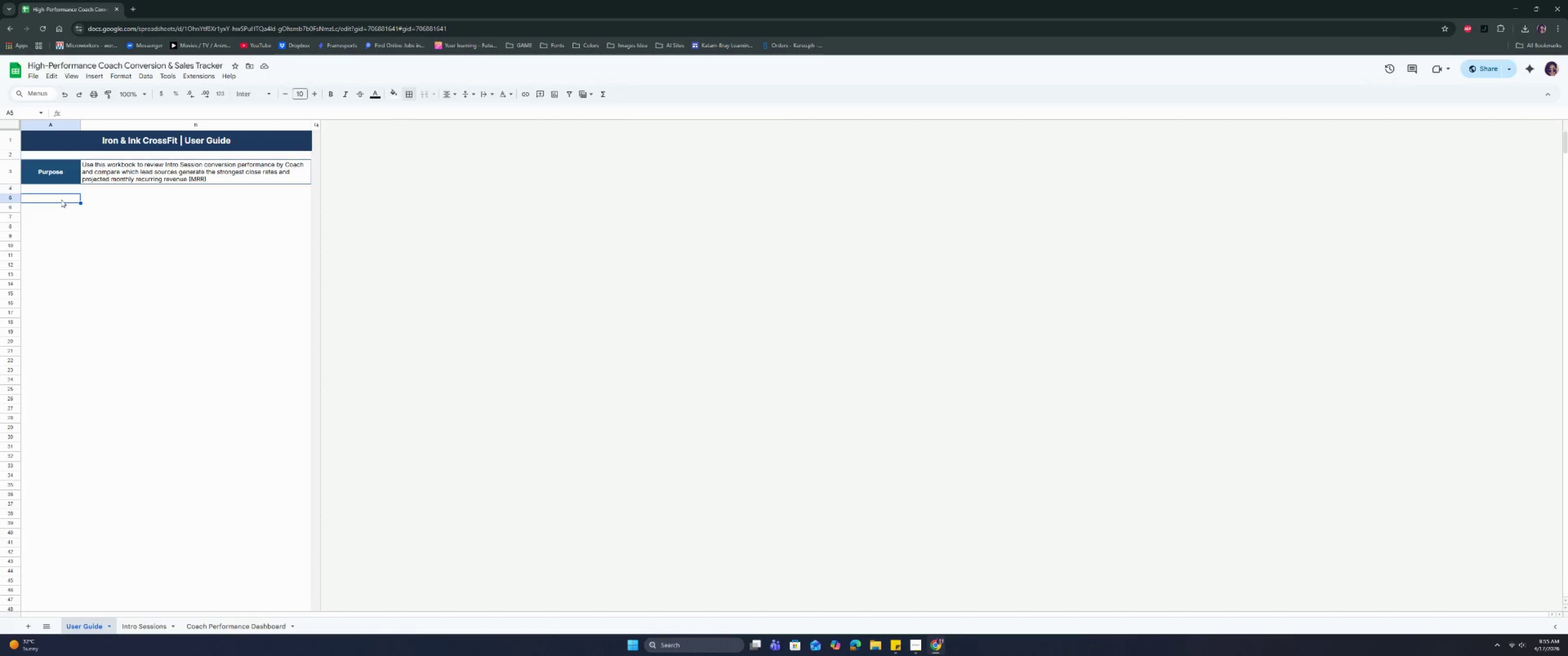 
type(wORK )
key(Backspace)
key(Backspace)
key(Backspace)
key(Backspace)
key(Backspace)
type(Wok)
key(Backspace)
type(rk )
key(Backspace)
type(book Structure)
key(Tab)
type(This workbook contains three )
key(Backspace)
key(Backspace)
key(Backspace)
key(Backspace)
key(Backspace)
key(Backspace)
type(2 min)
key(Backspace)
key(Backspace)
type(ain Shets)
key(Backspace)
key(Backspace)
type(ets.)
key(Backspace)
type(:)
 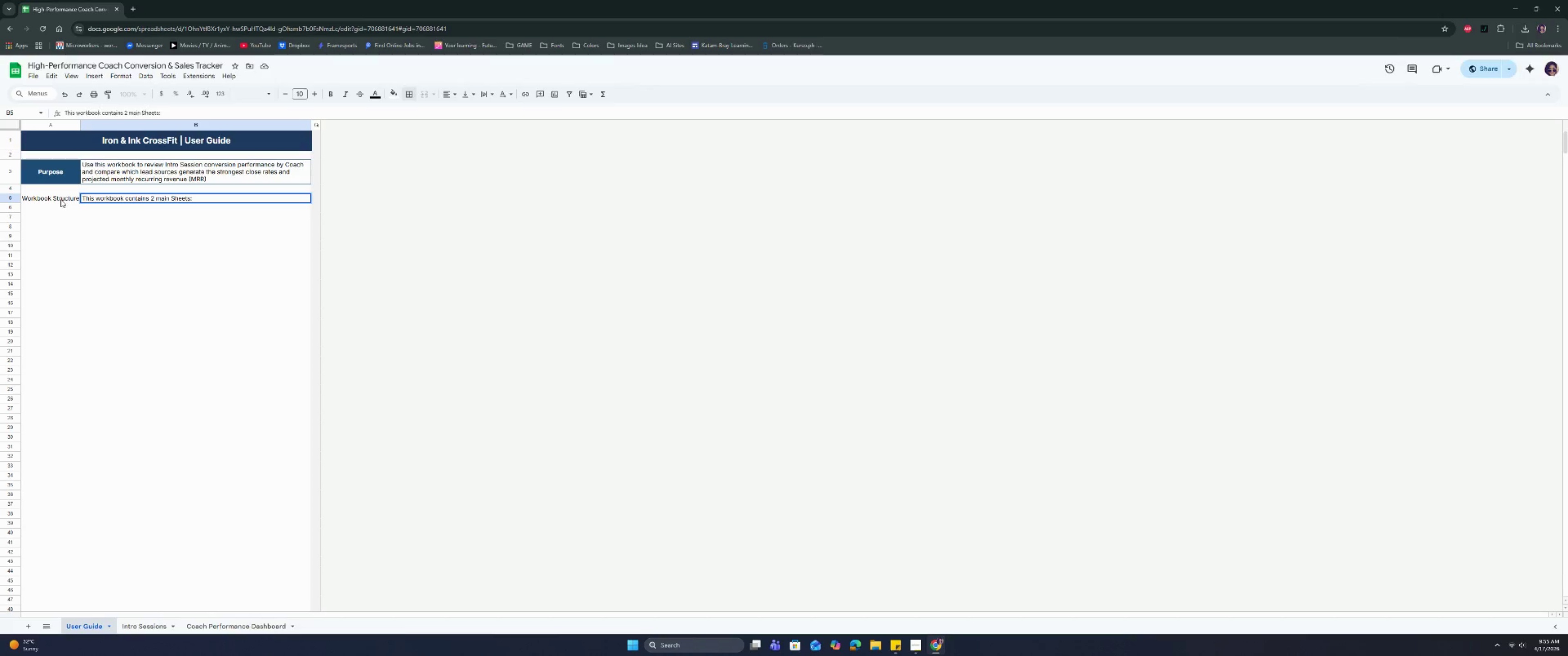 
key(Control+Enter)
 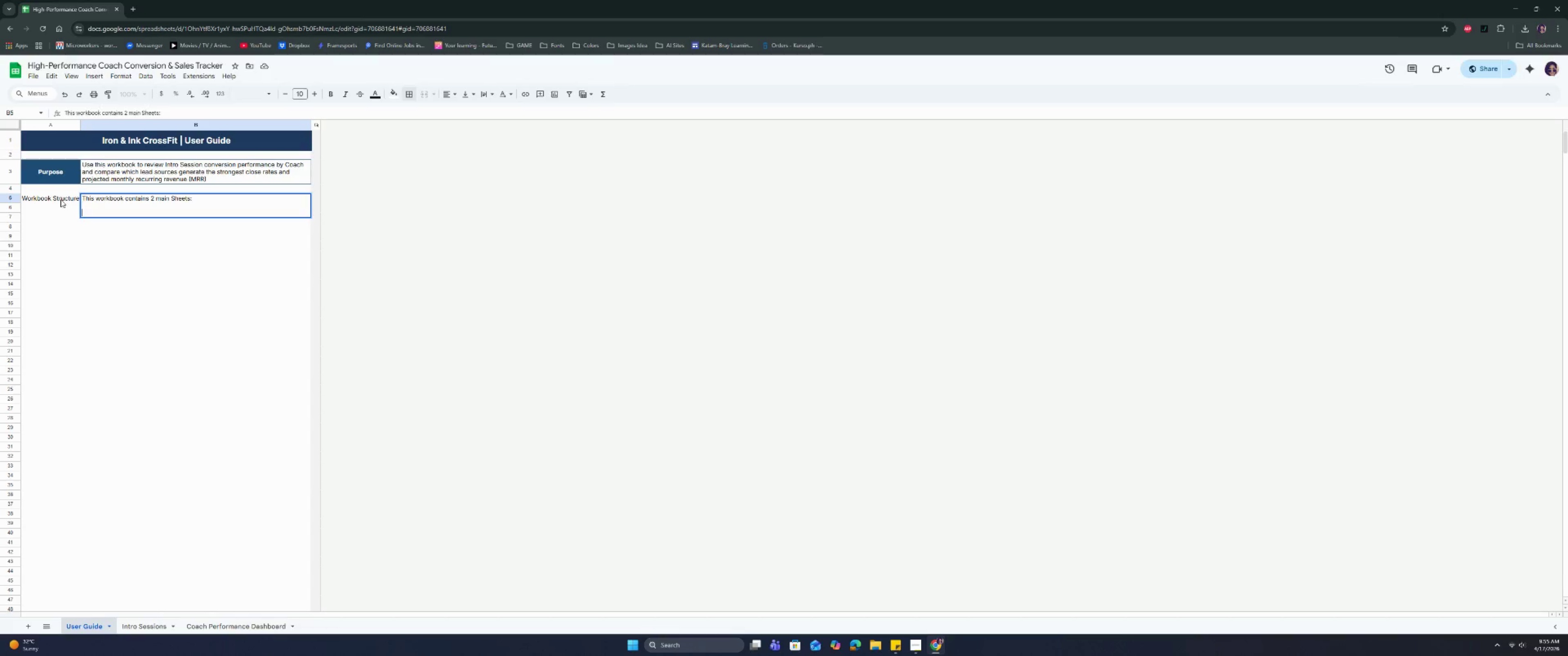 
key(Control+Enter)
 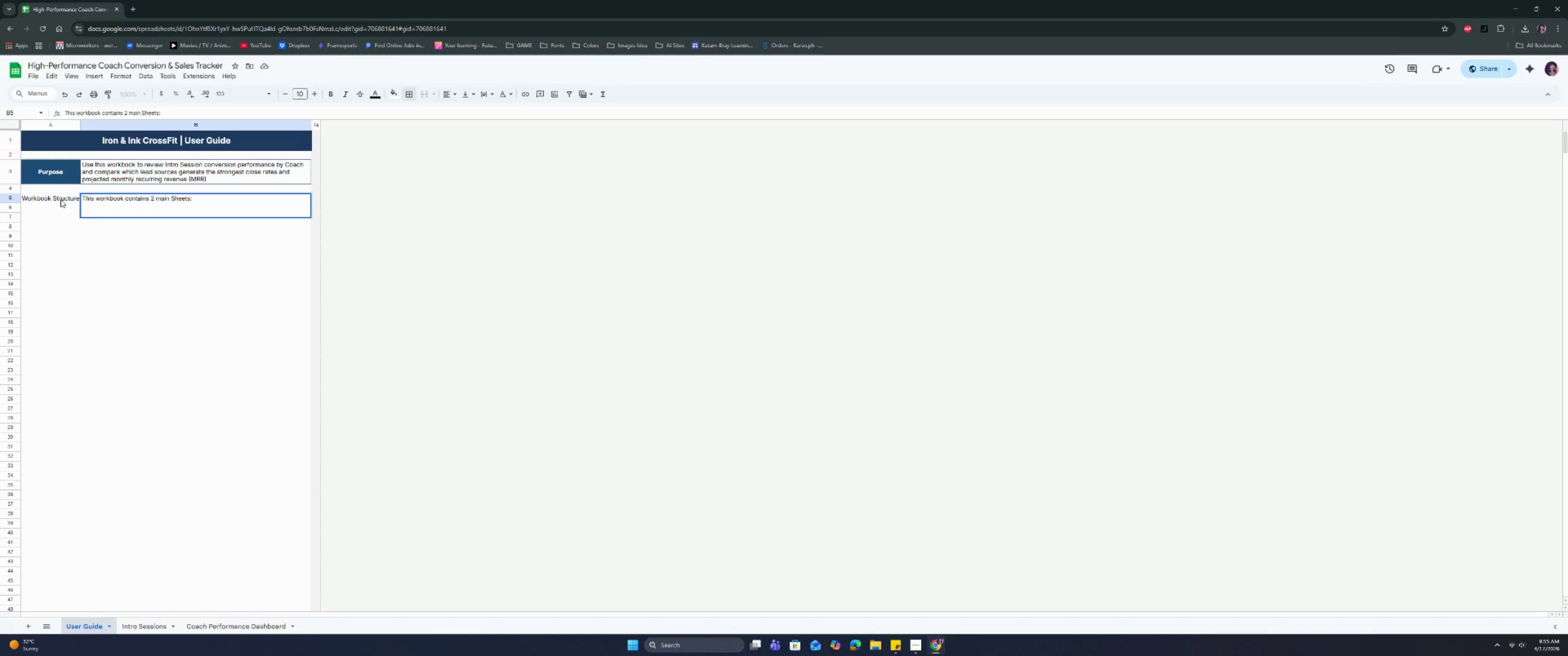 
type(1. Intro Session)
 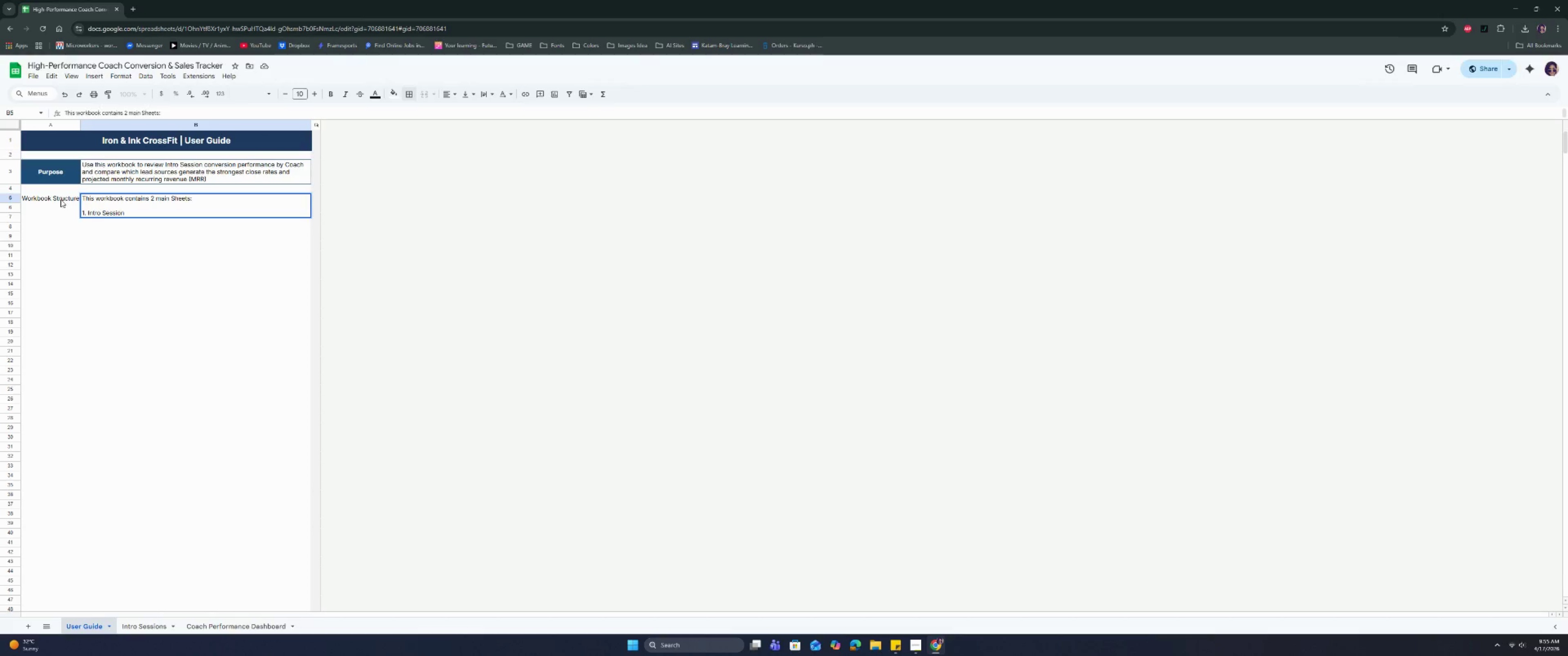 
key(Control+Enter)
 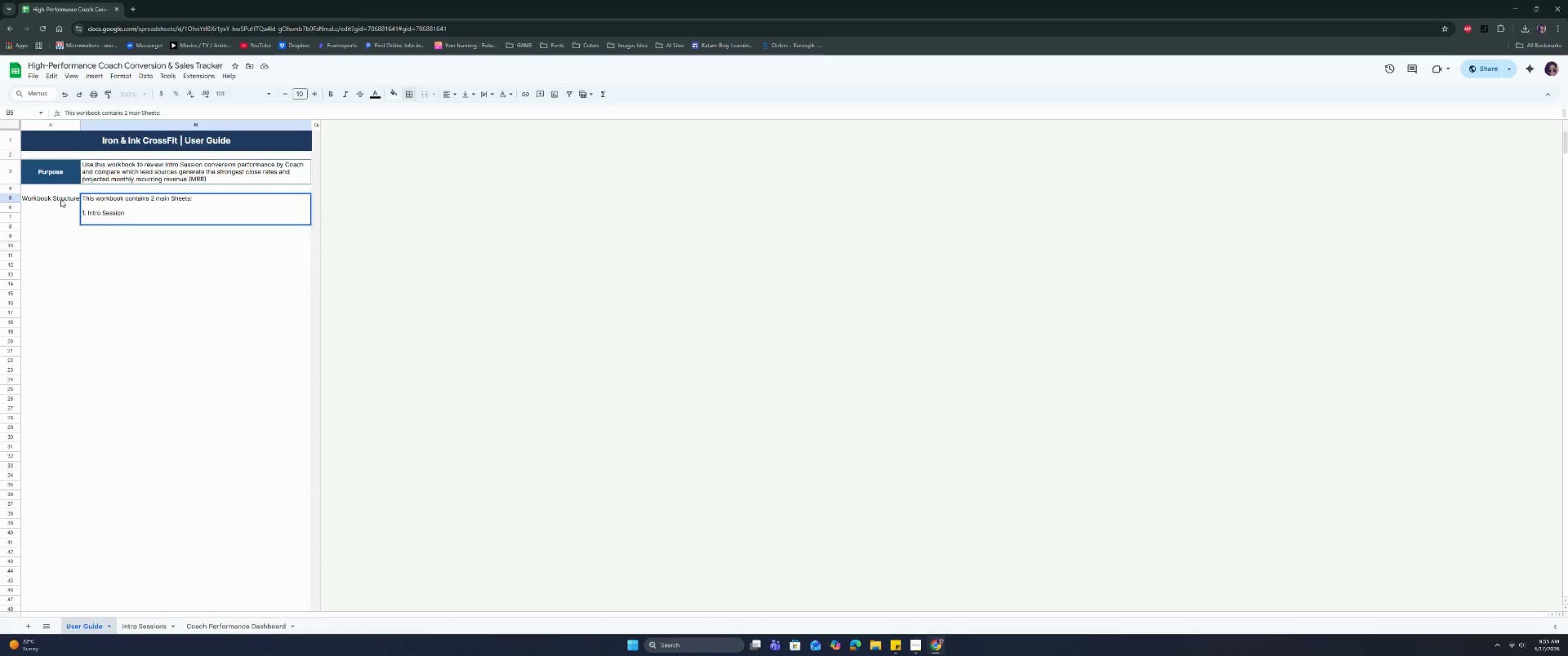 
type(- This is the ony sheet where the data should be entr)
key(Backspace)
type(ered.)
 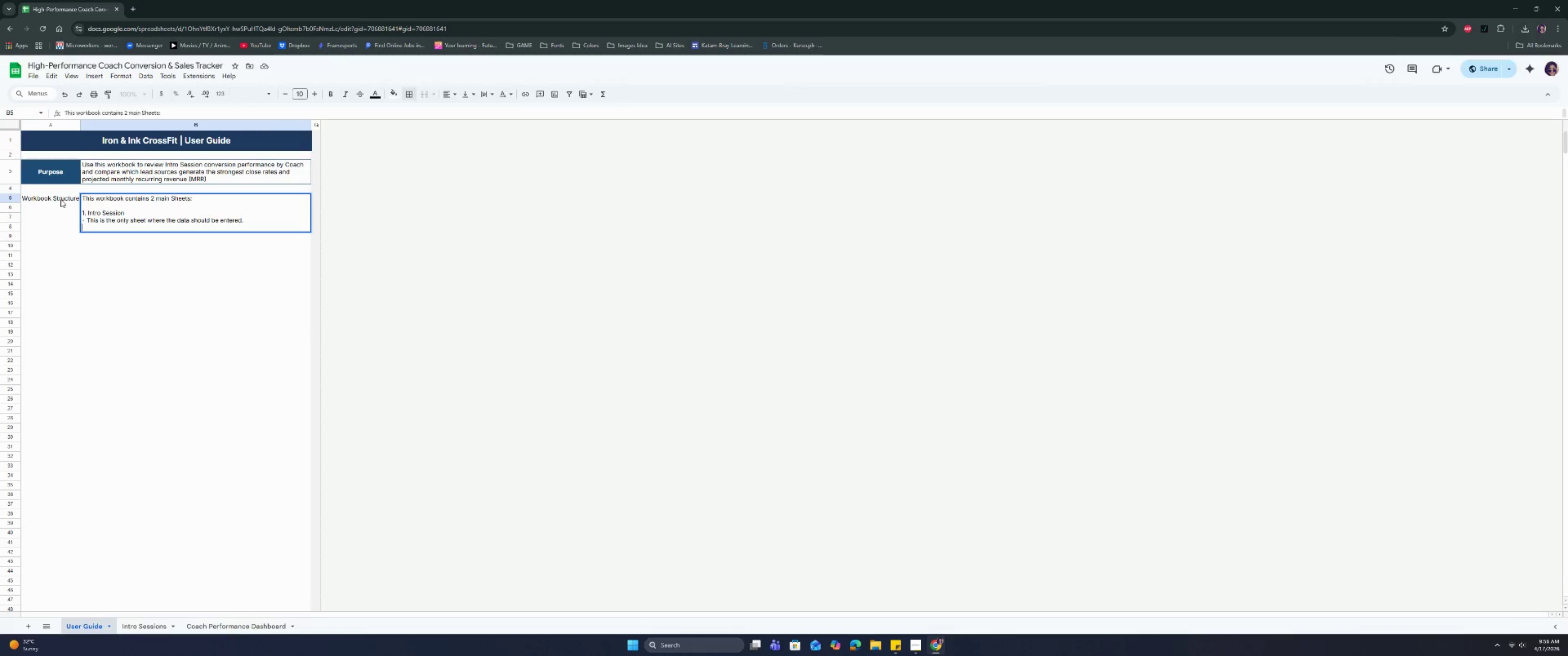 
key(Control+Enter)
 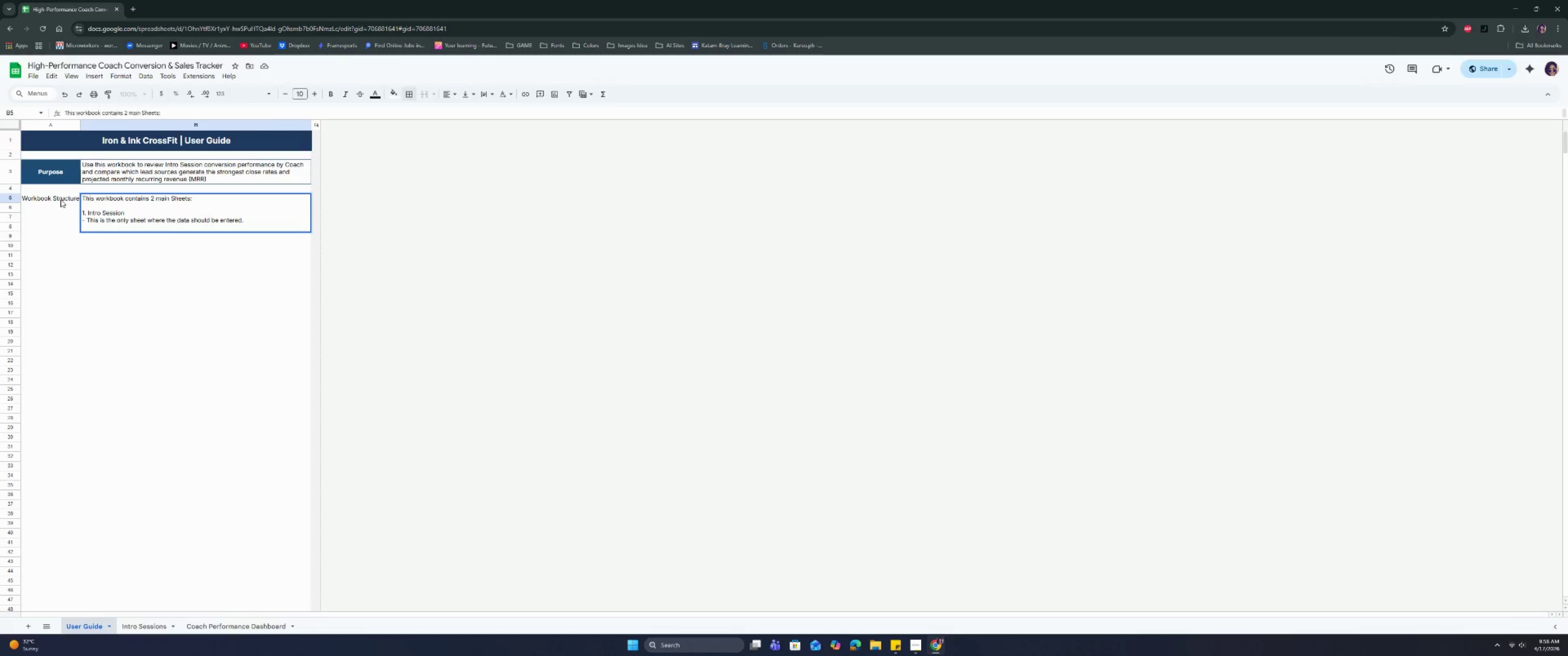 
type(- Contains all raw records of intro )
key(Backspace)
key(Backspace)
key(Backspace)
key(Backspace)
key(Backspace)
key(Backspace)
type(Intreo)
key(Backspace)
key(Backspace)
type(o Session.)
 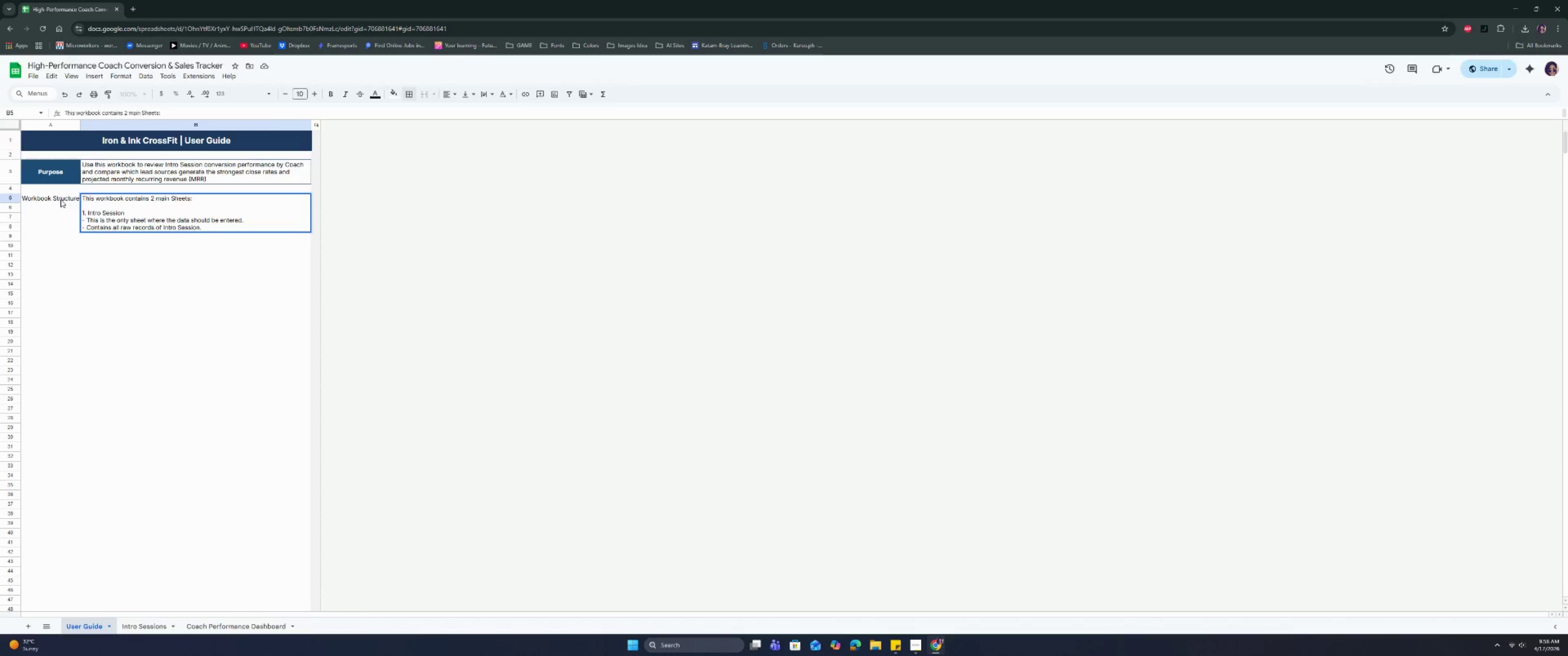 
key(Enter)
 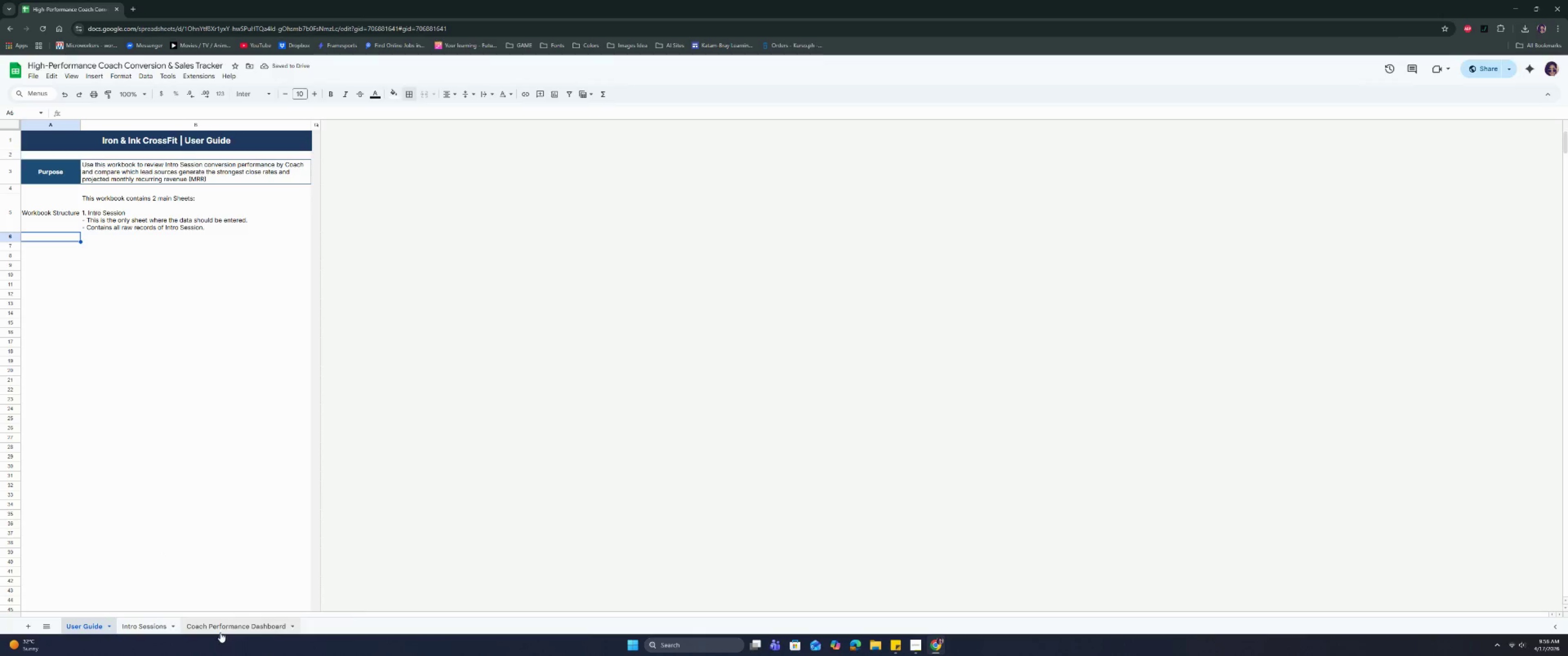 
double_click([154, 630])
 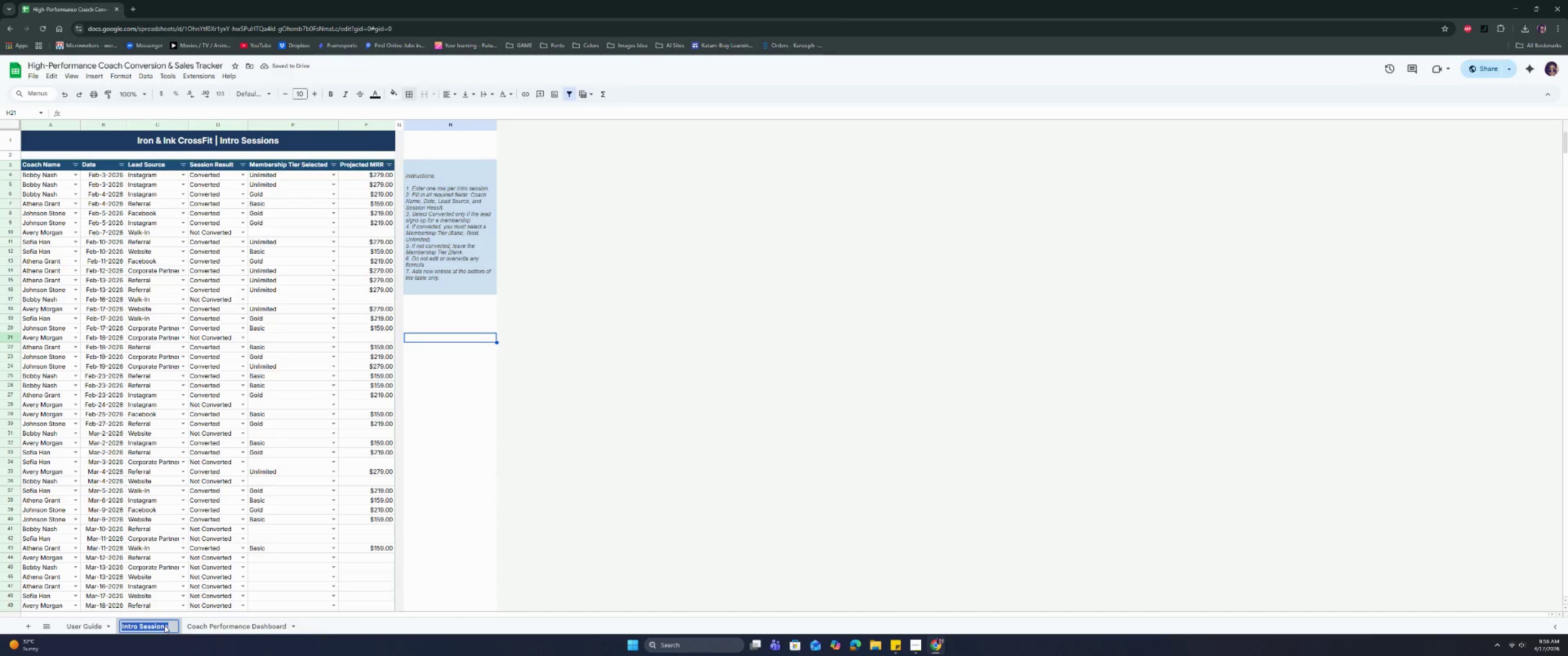 
key(ArrowRight)
 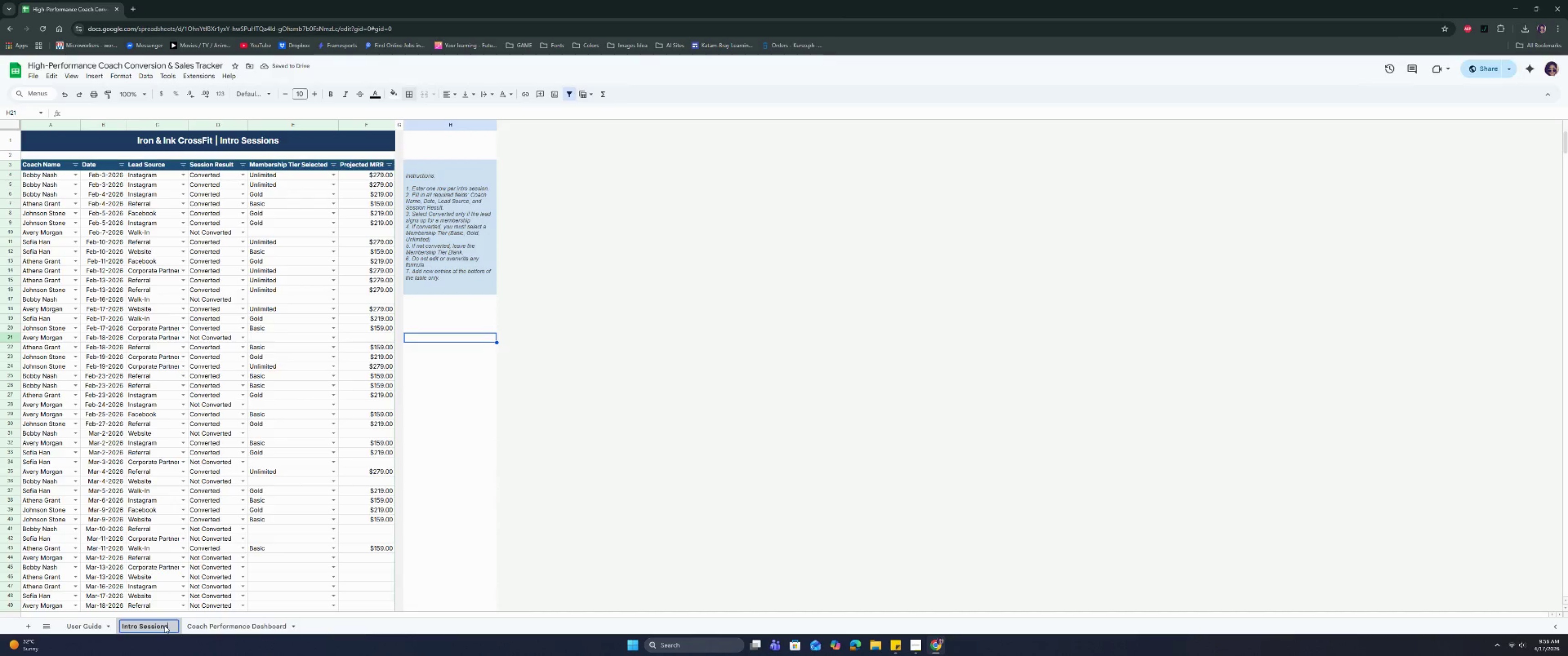 
key(Backspace)
 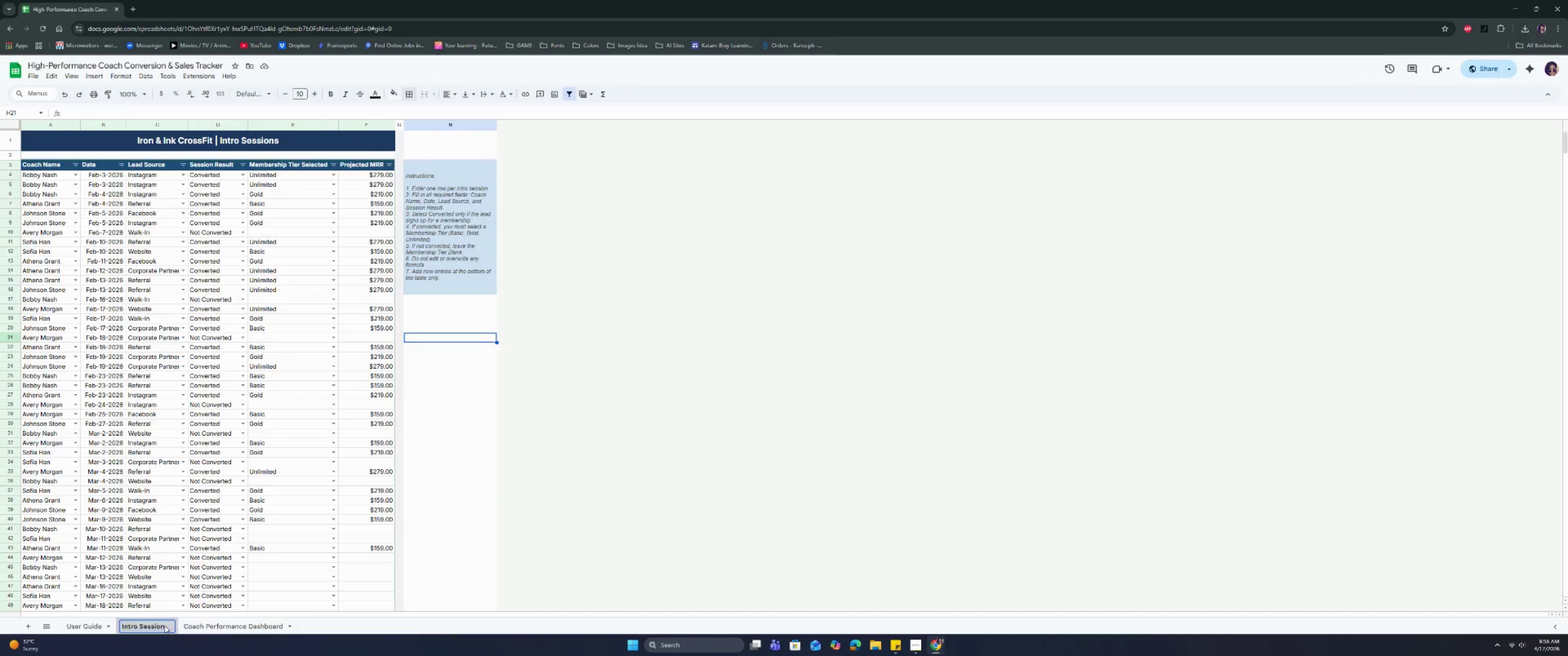 
key(Enter)
 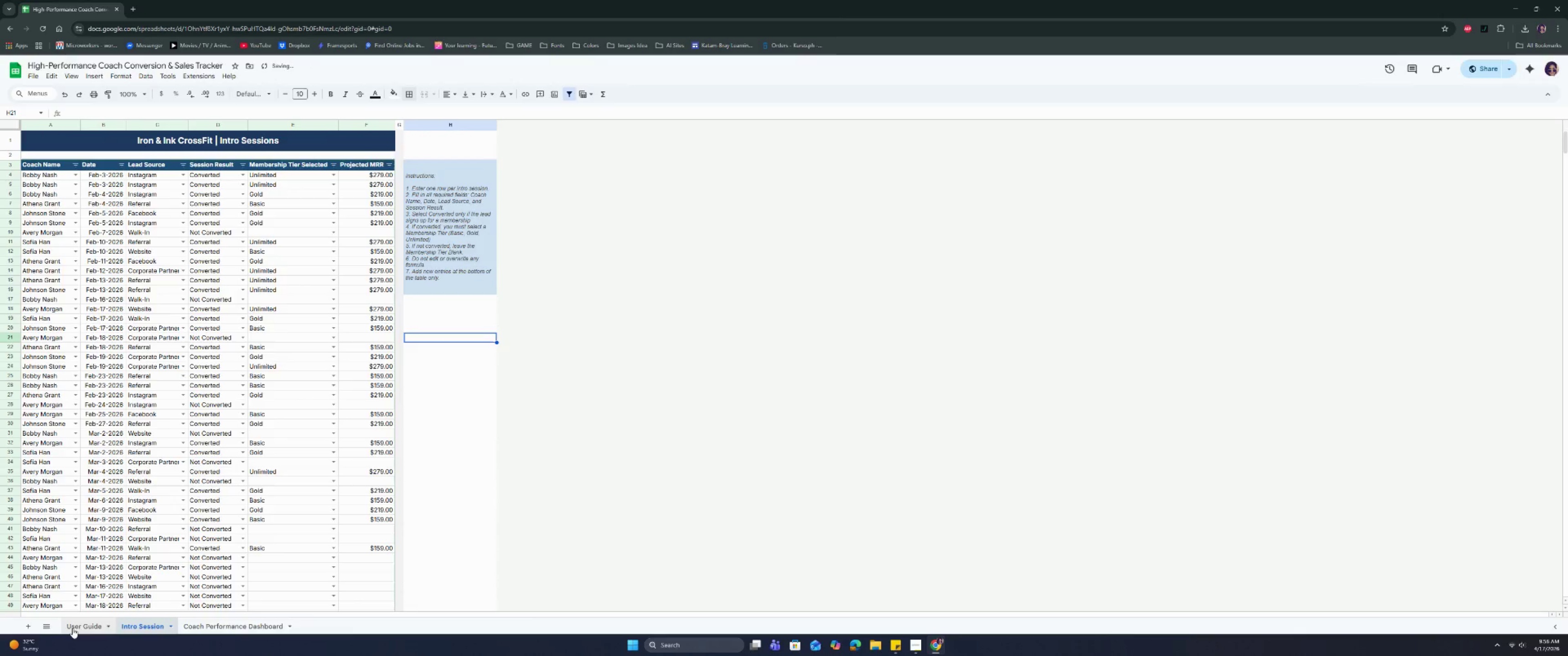 
left_click([79, 629])
 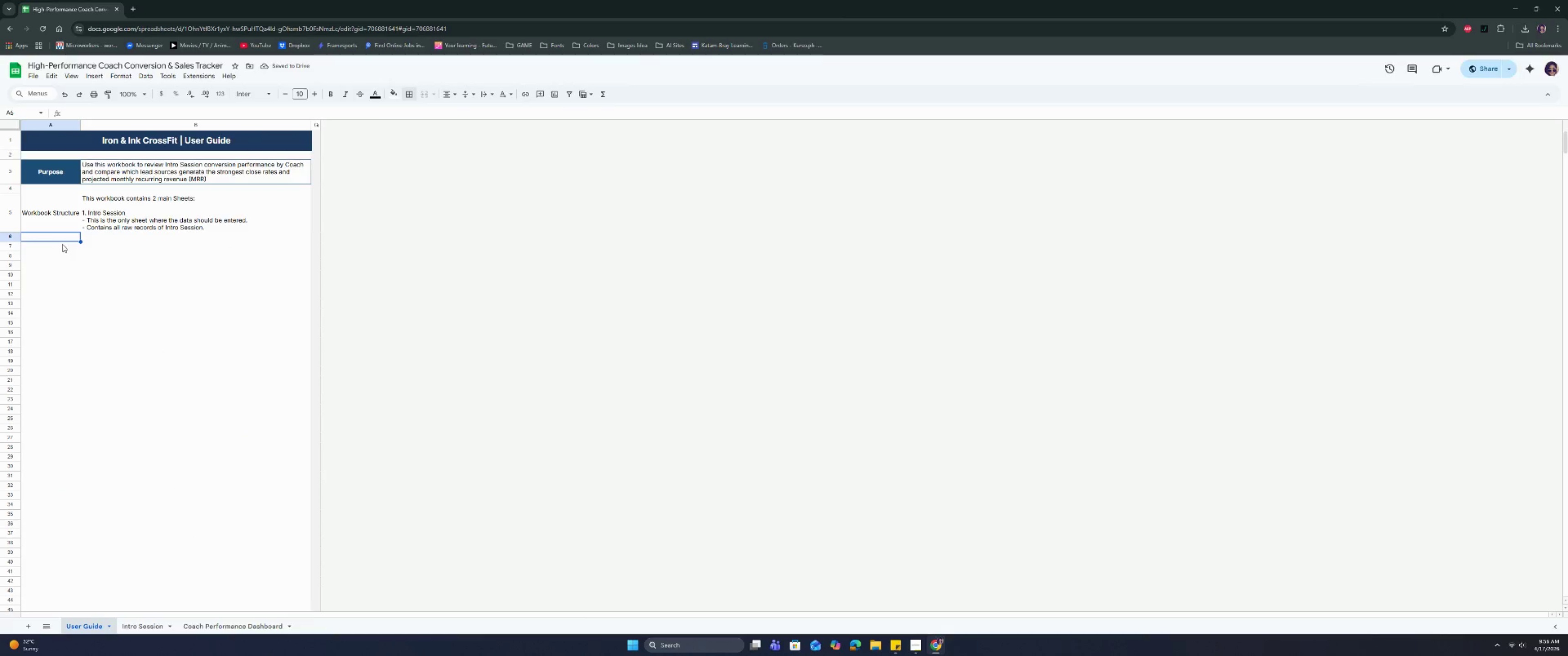 
left_click([55, 213])
 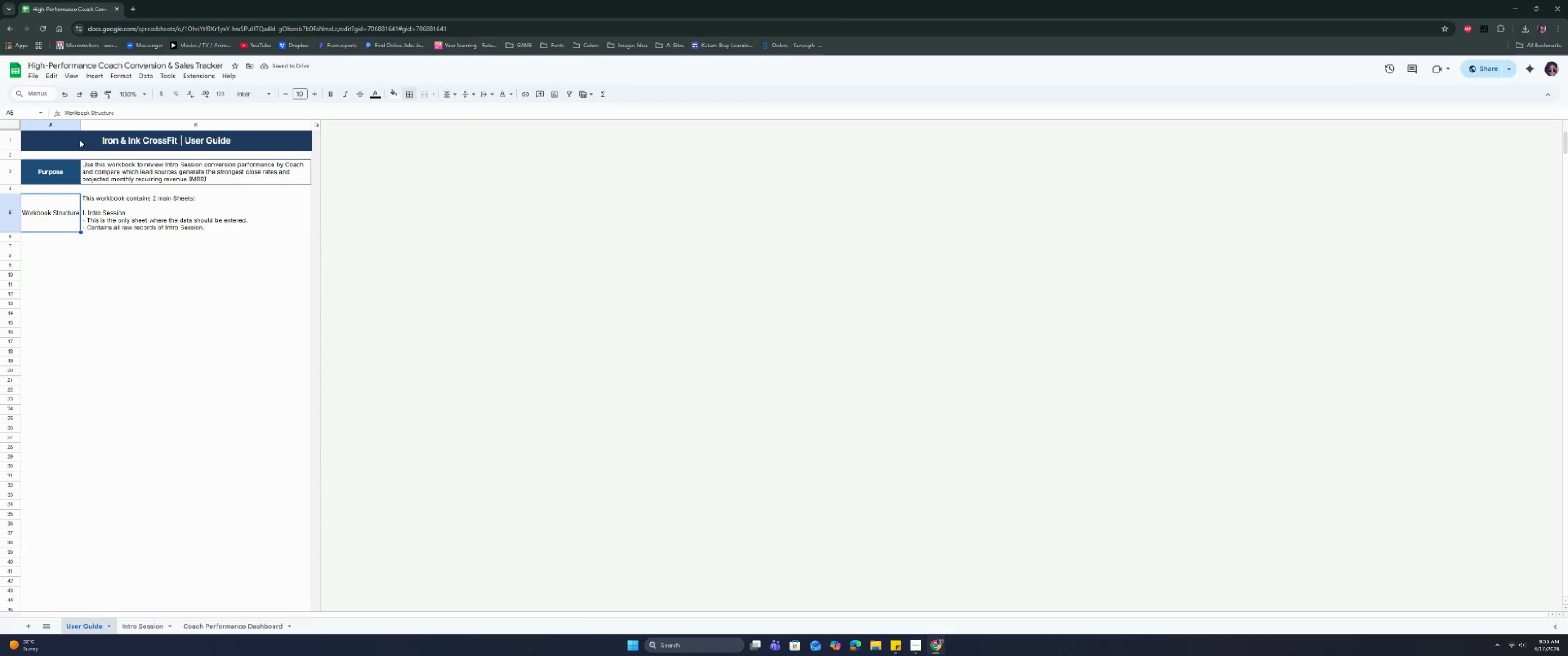 
left_click_drag(start_coordinate=[80, 124], to_coordinate=[87, 127])
 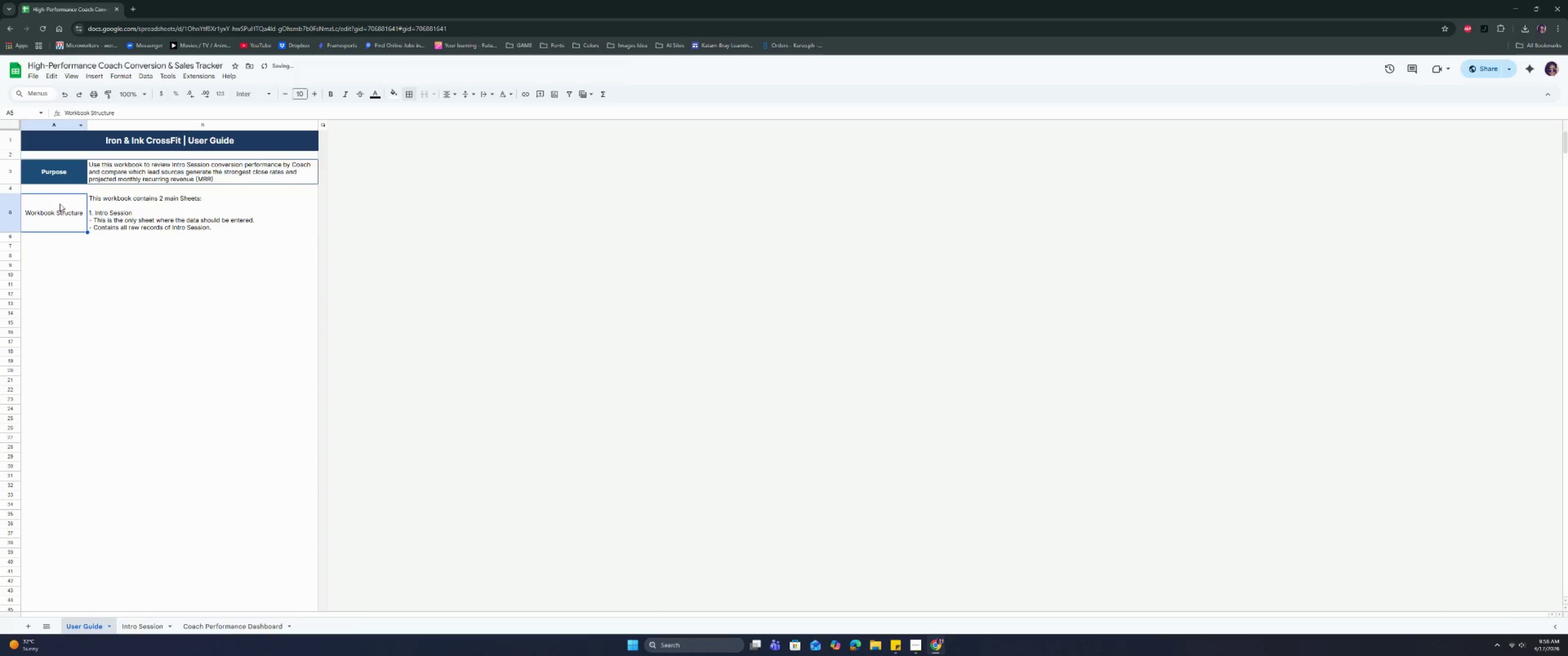 
left_click([60, 205])
 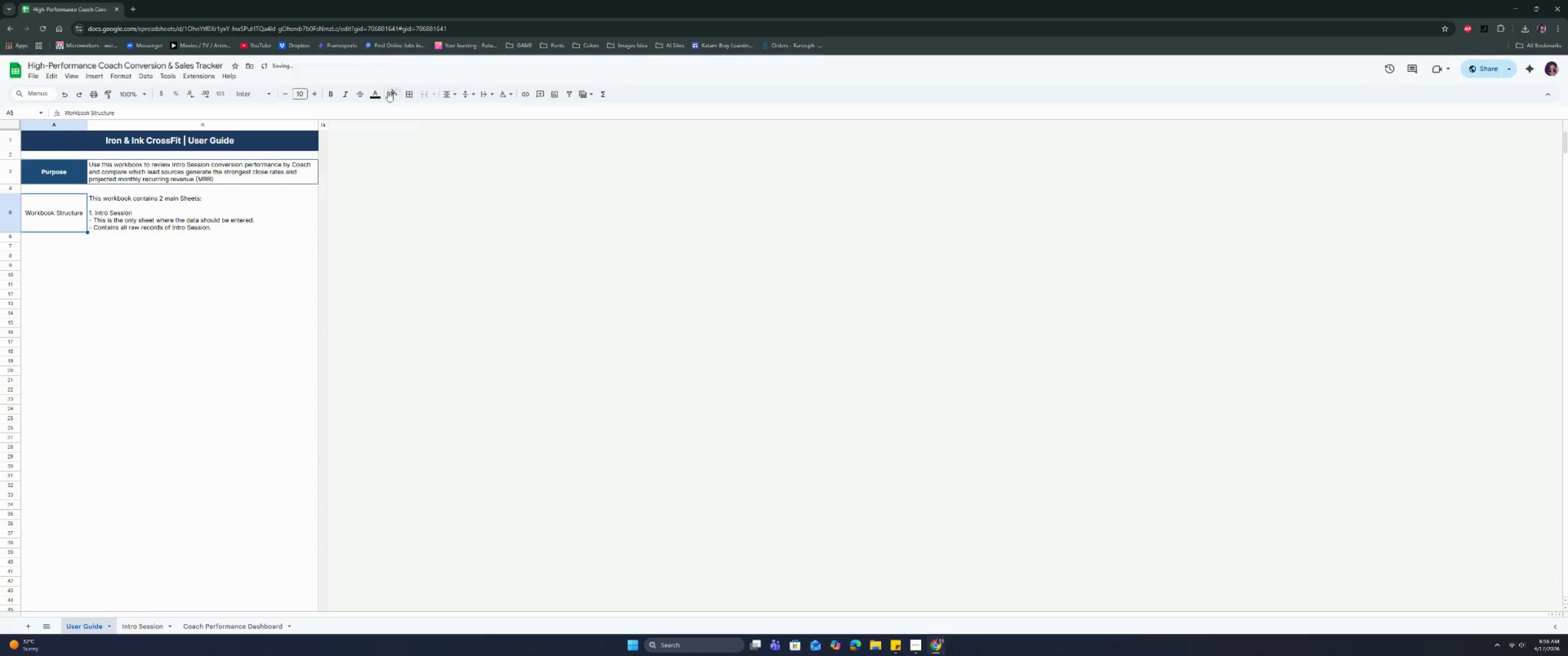 
left_click([387, 92])
 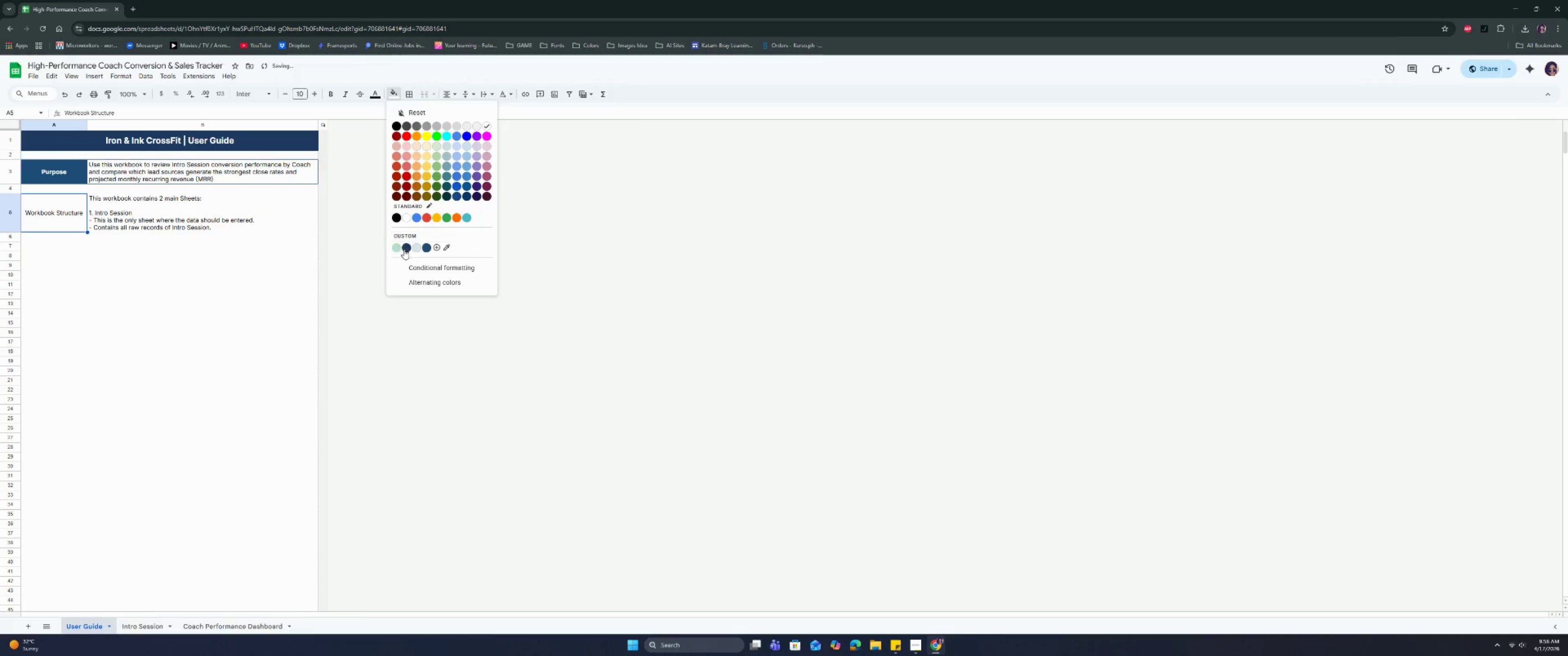 
left_click([405, 248])
 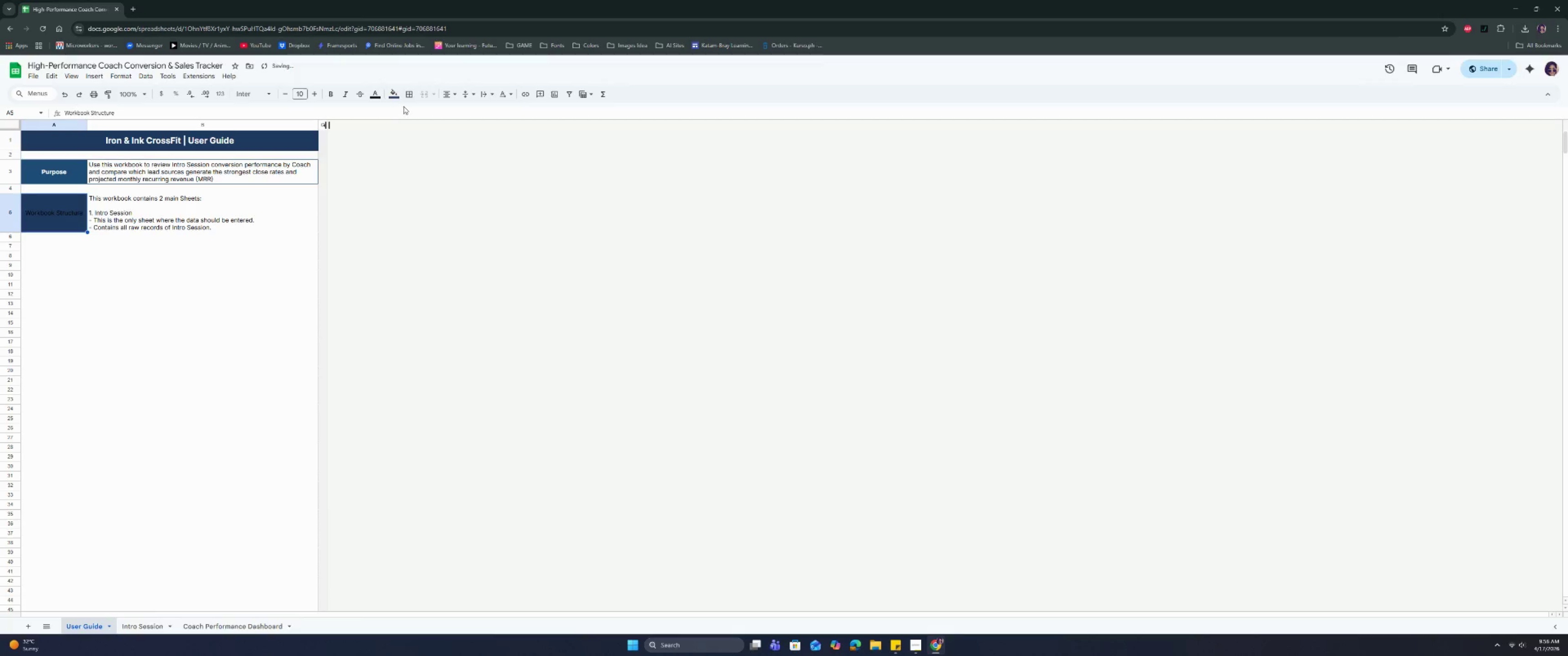 
left_click([400, 97])
 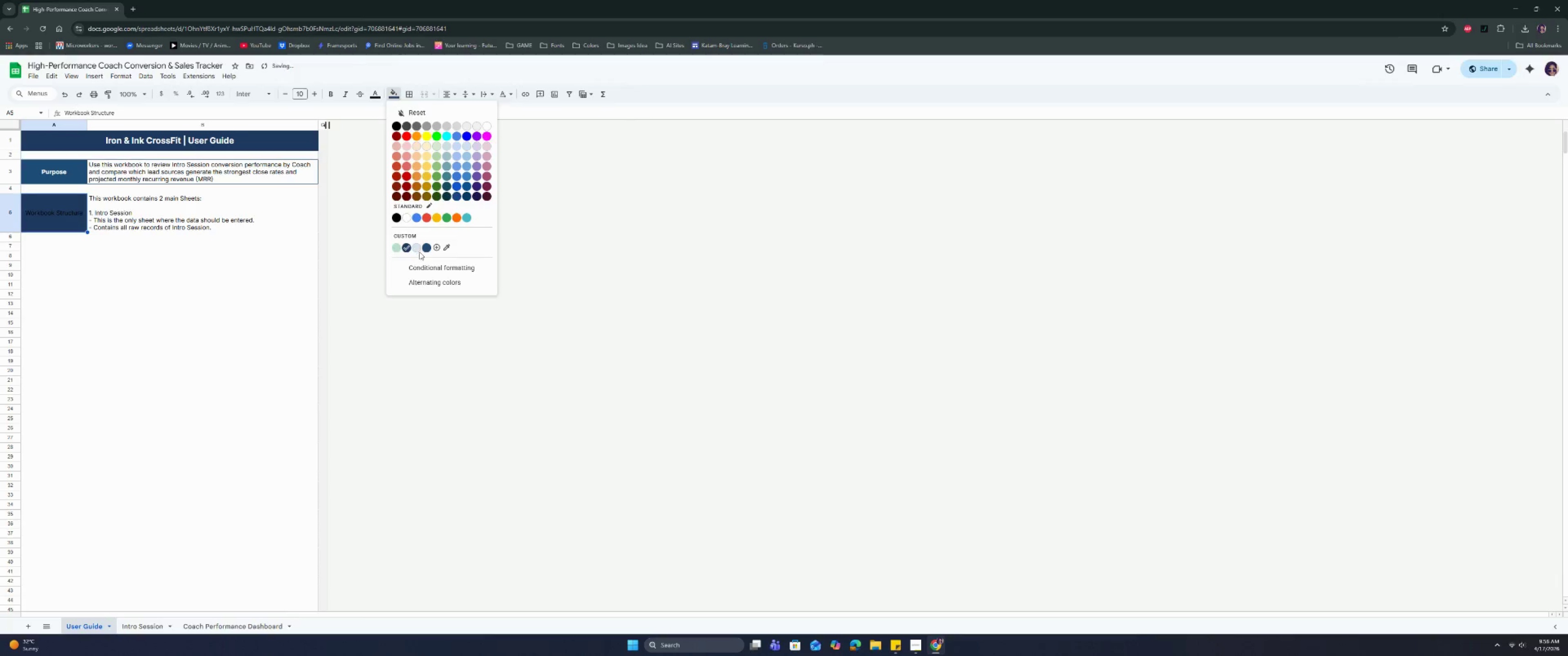 
left_click([424, 246])
 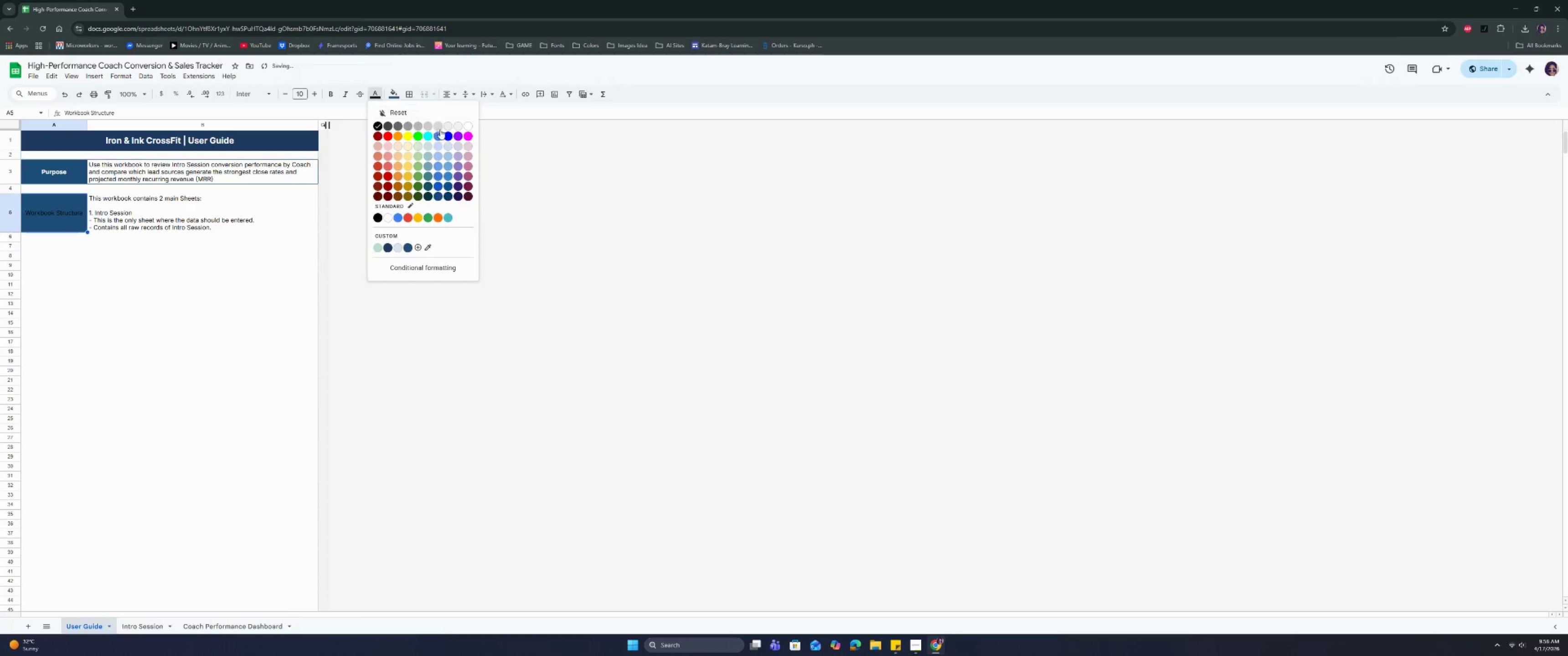 
left_click([465, 126])
 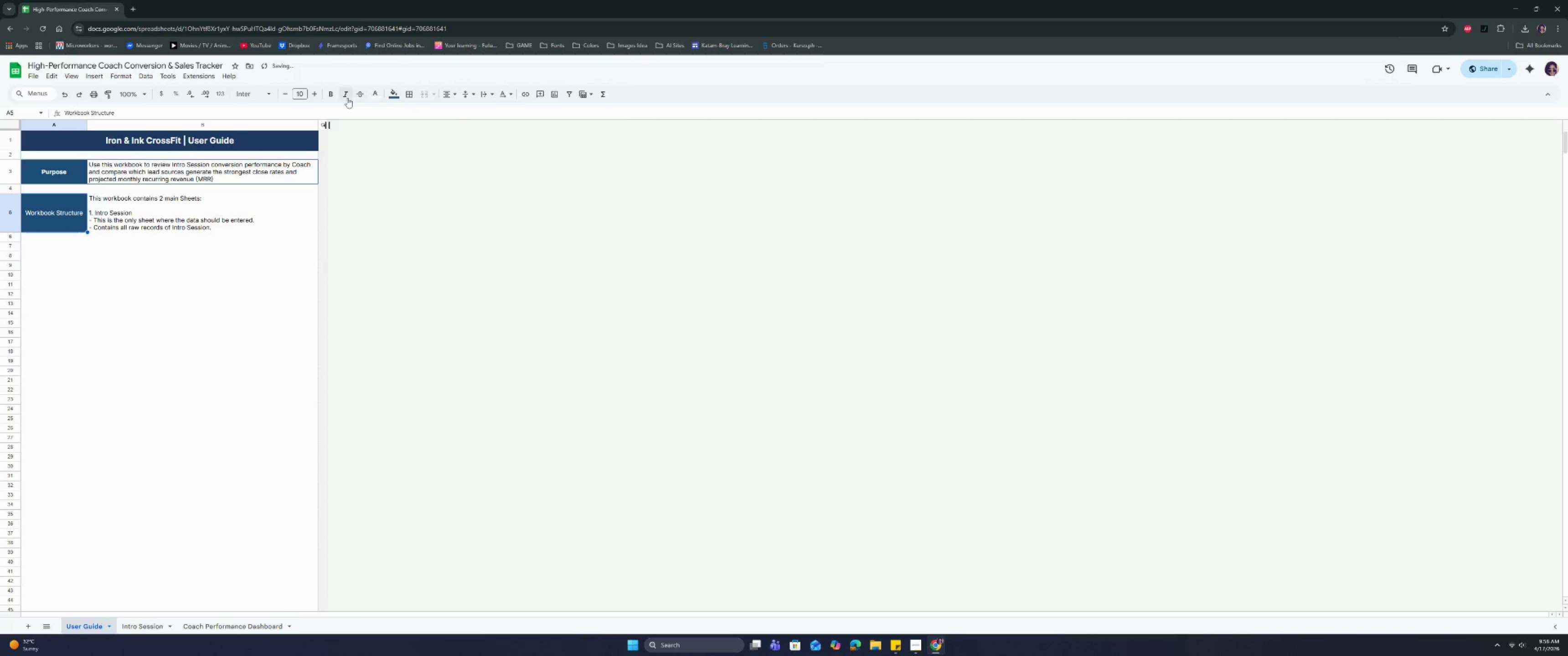 
left_click([331, 93])
 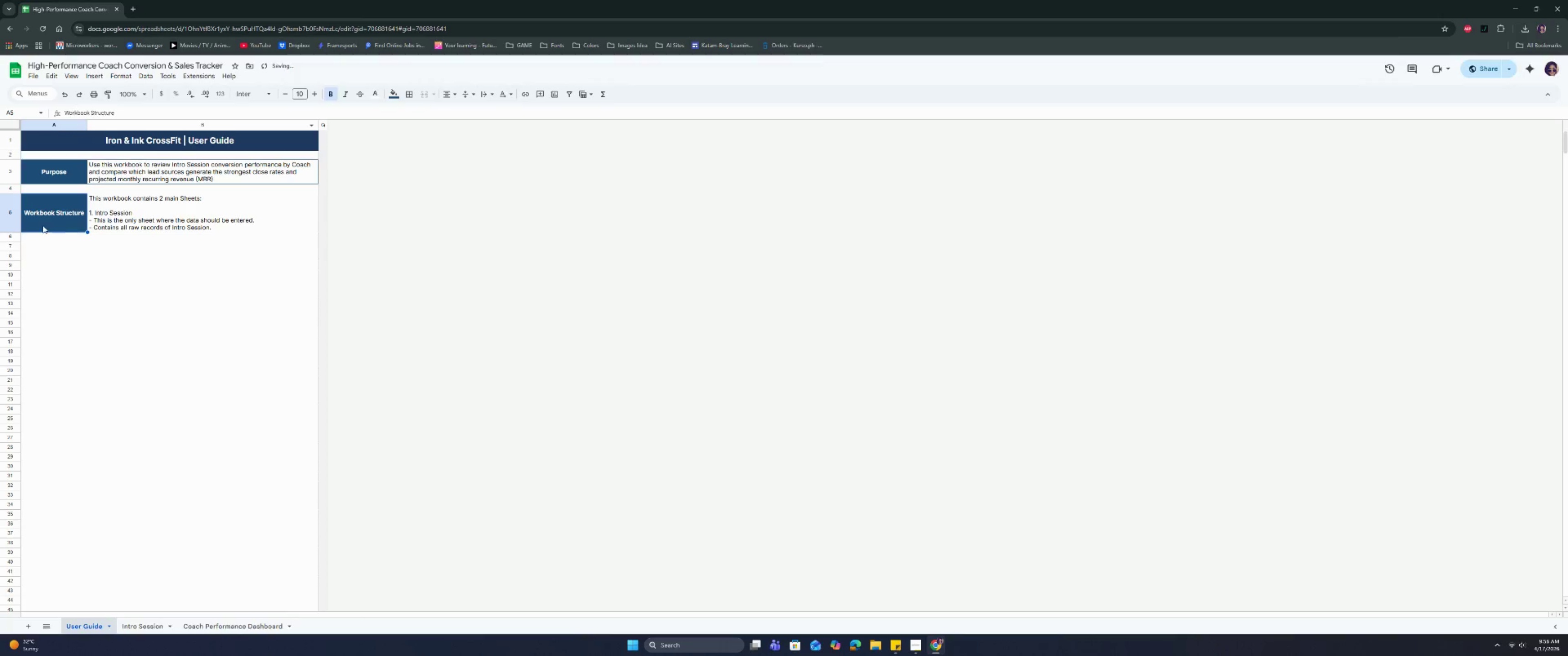 
left_click_drag(start_coordinate=[44, 224], to_coordinate=[128, 221])
 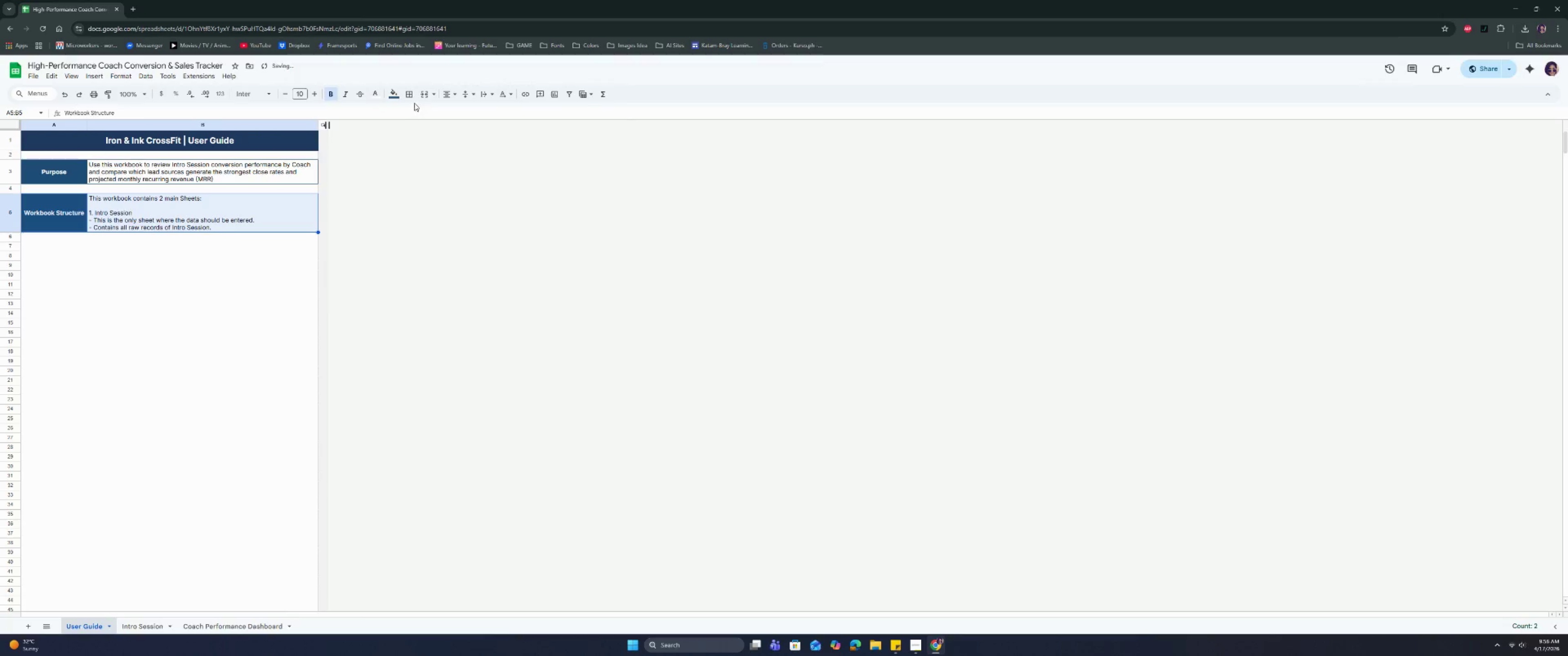 
left_click([411, 97])
 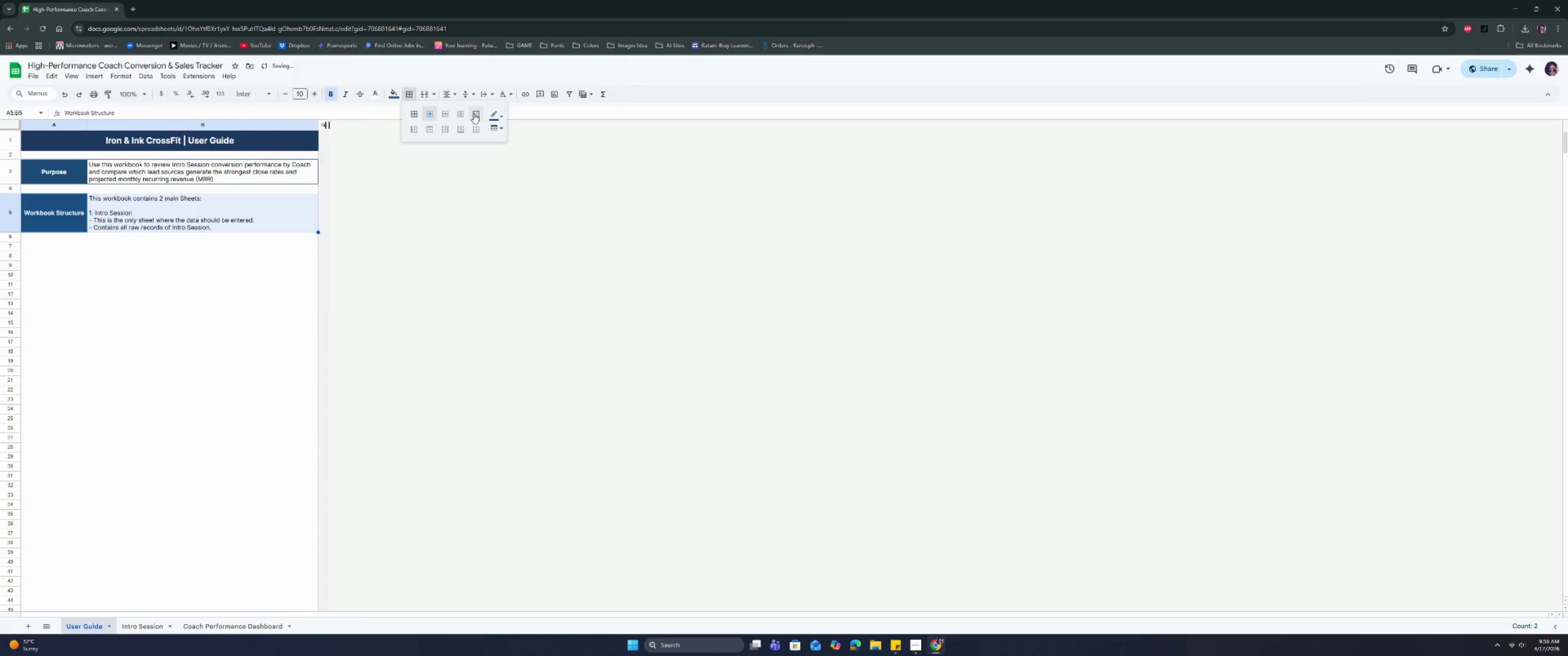 
double_click([475, 113])
 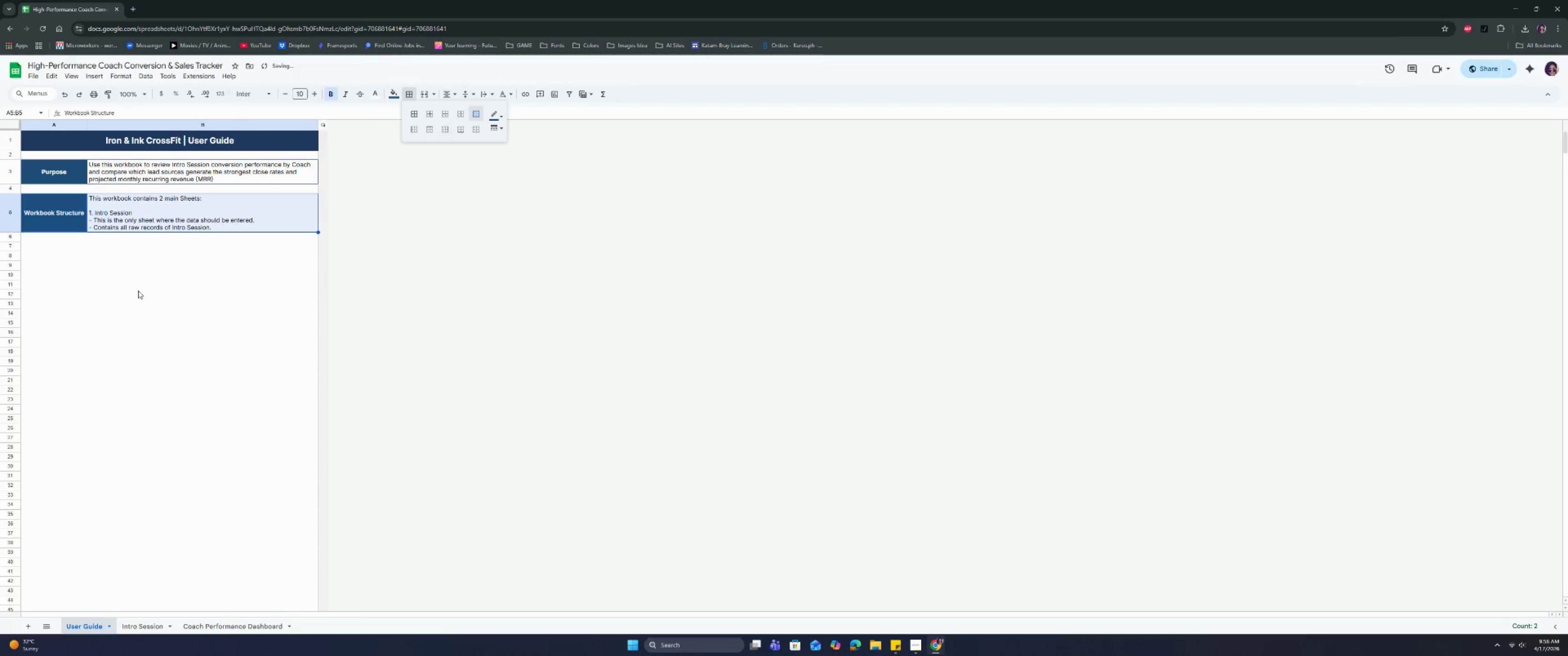 
triple_click([134, 294])
 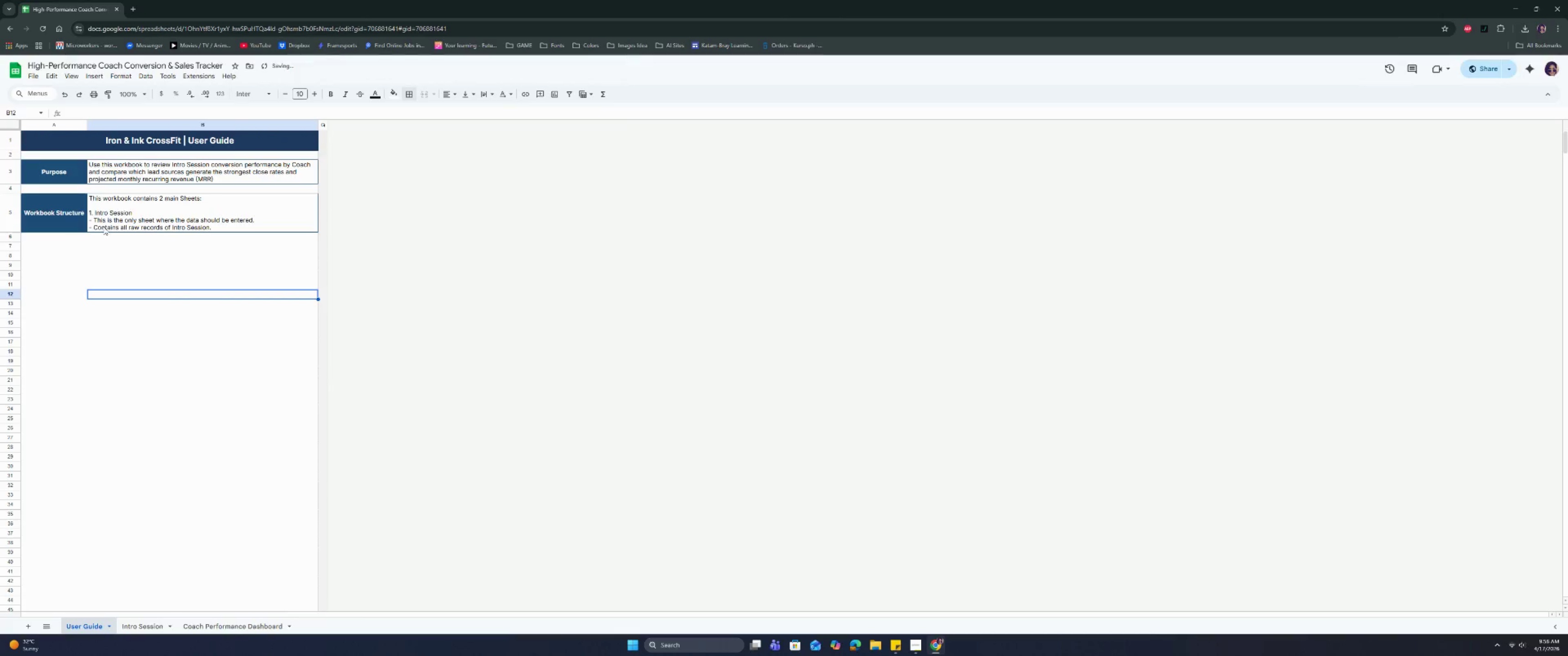 
double_click([158, 211])
 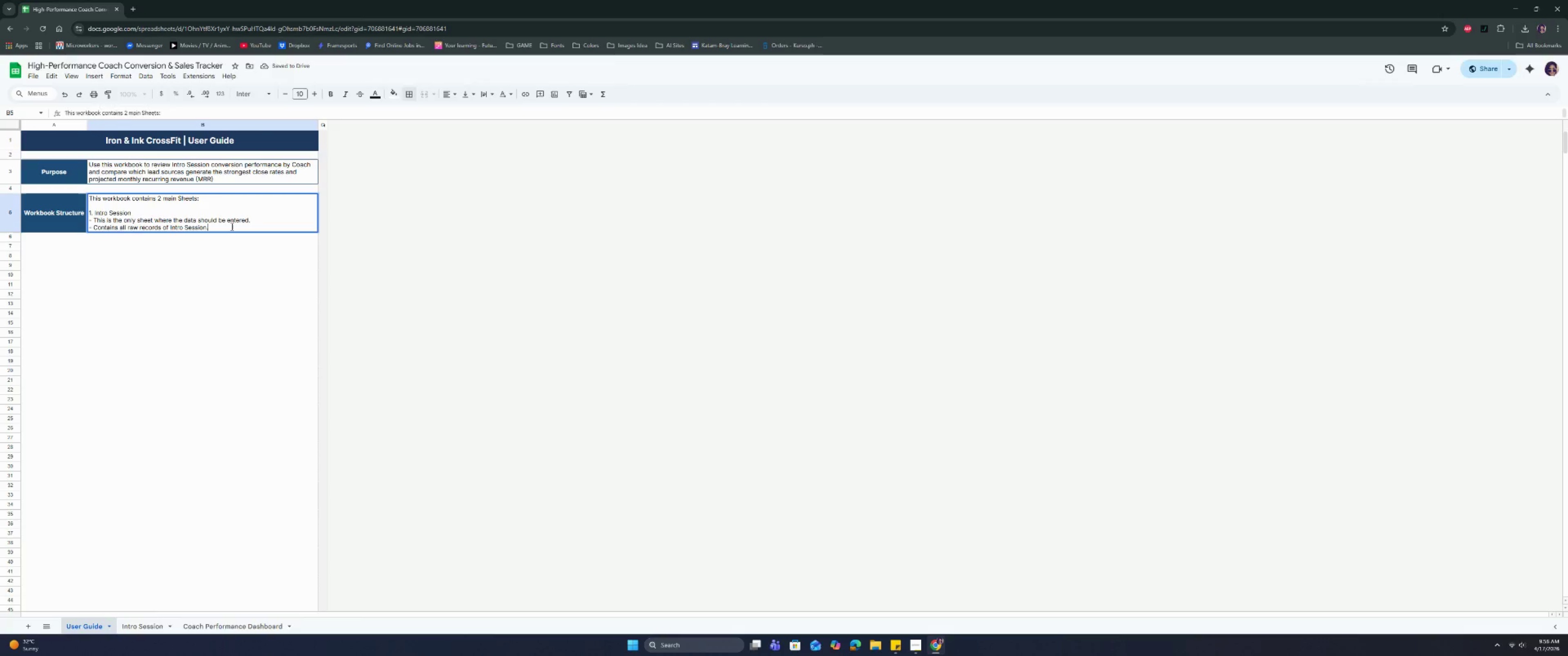 
key(Control+Enter)
 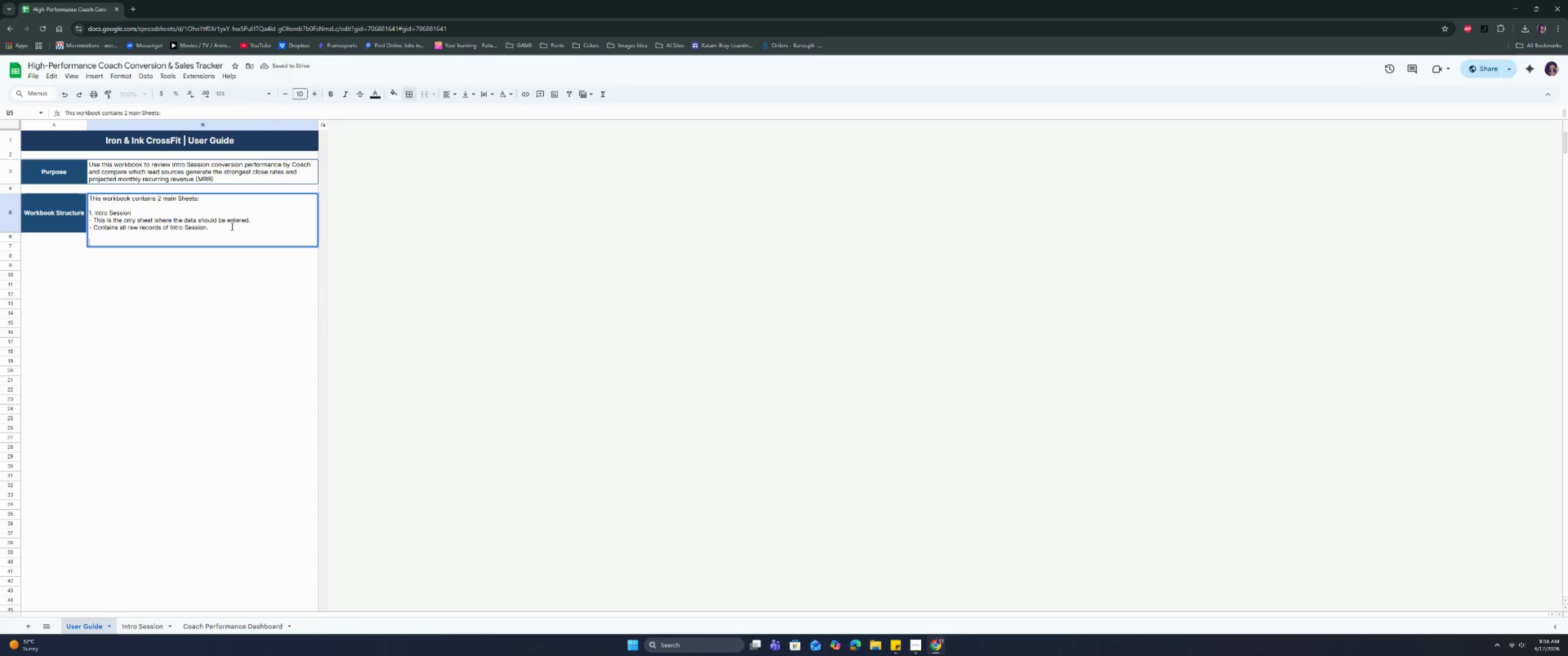 
key(Control+Enter)
 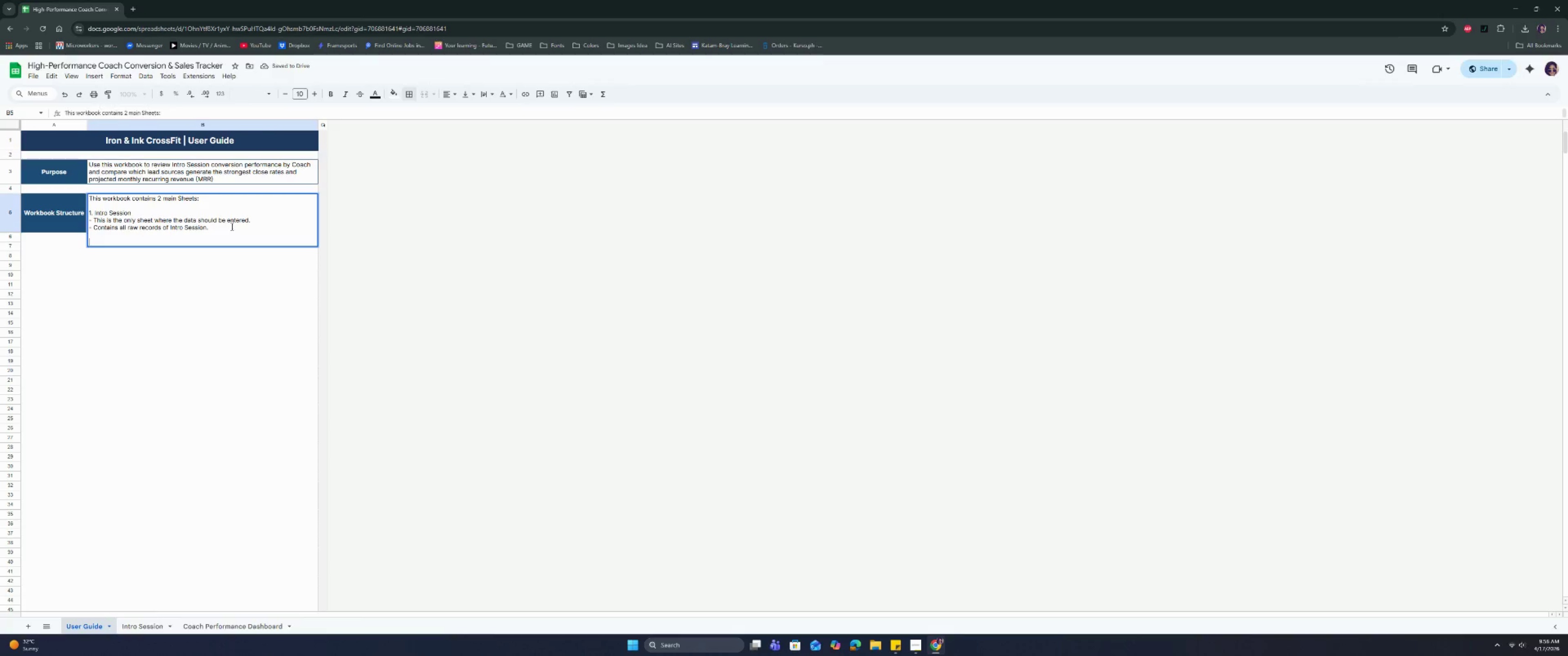 
key(Control+2)
 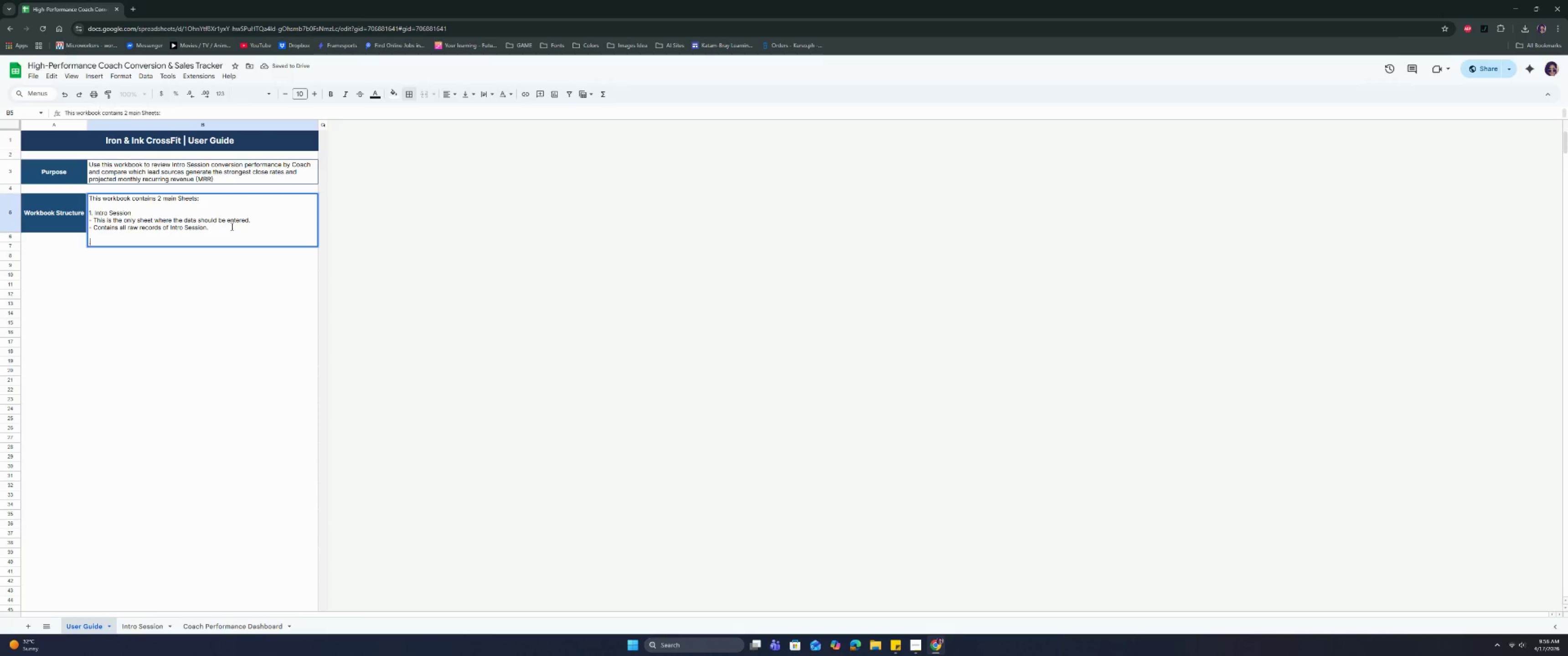 
type(.)
key(Backspace)
type(2. Coach Perfoam)
key(Backspace)
key(Backspace)
type(amnc)
key(Backspace)
key(Backspace)
key(Backspace)
key(Backspace)
type(mance Dasg)
key(Backspace)
type(hboard)
 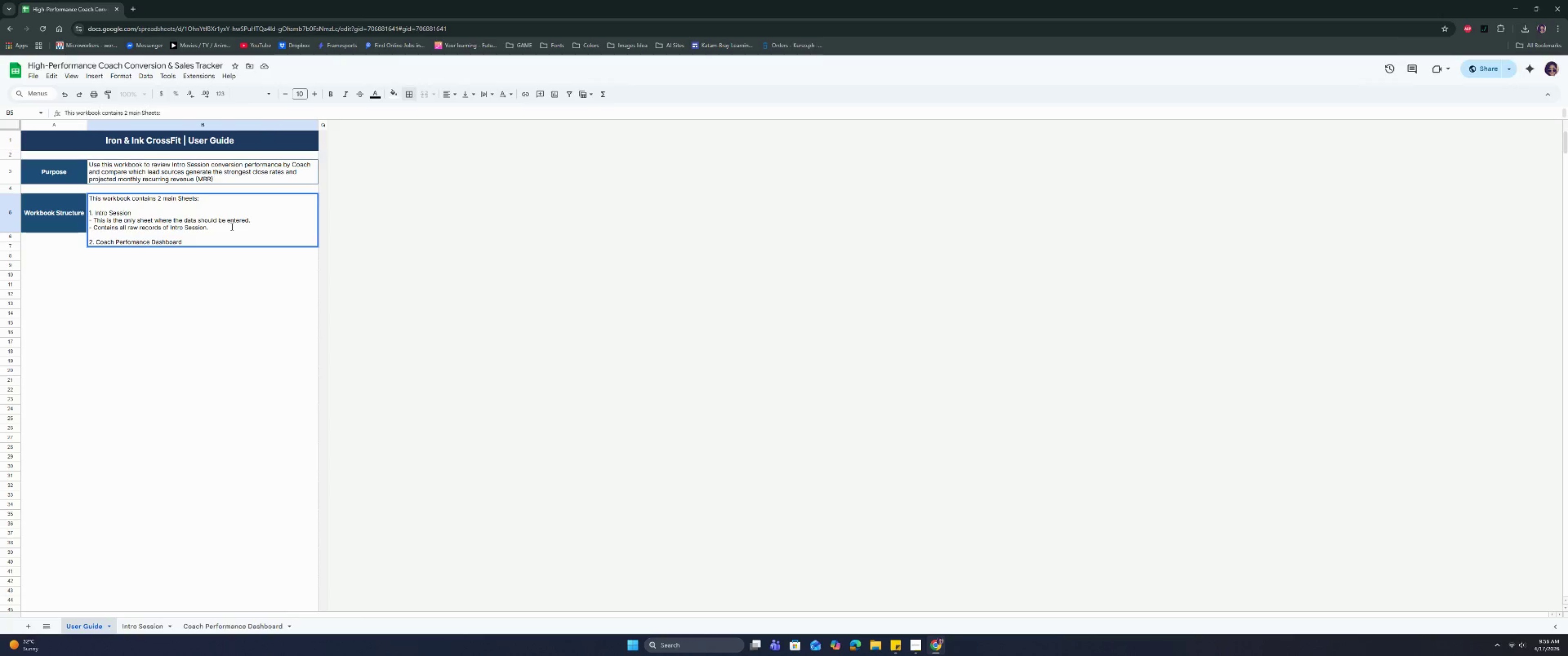 
key(Control+Enter)
 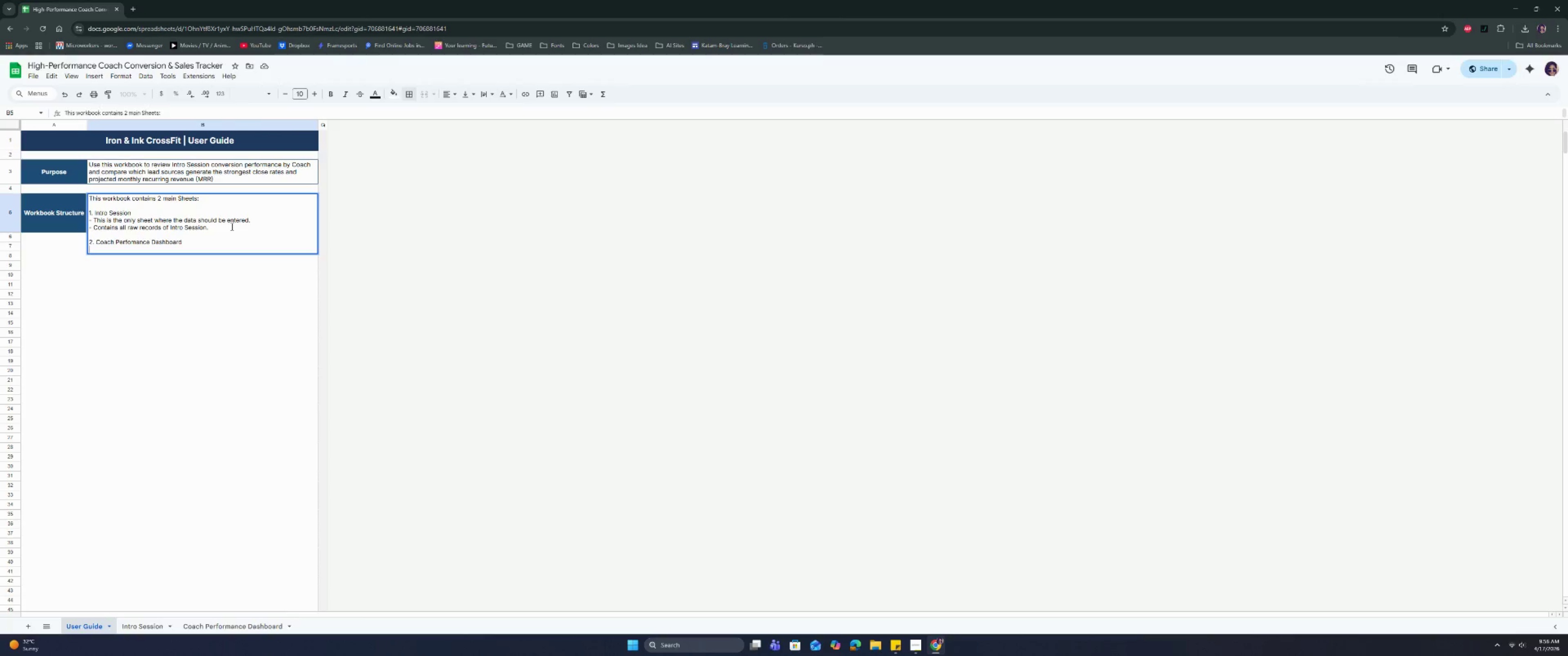 
type(- Automatically summarized)
key(Backspace)
type(s perfomance ma)
key(Backspace)
type(et)
key(Backspace)
type(et)
key(Backspace)
key(Backspace)
type(trics,)
key(Backspace)
type(.)
 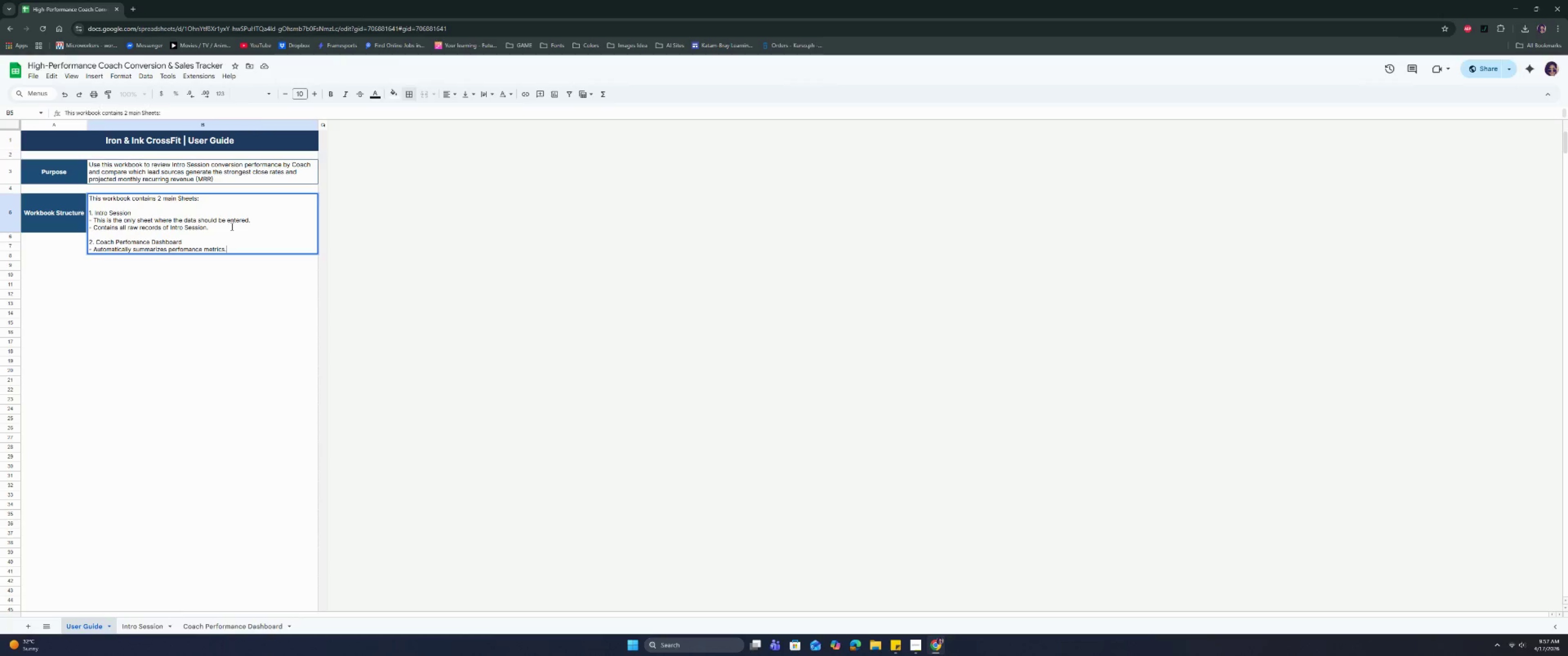 
key(Control+Enter)
 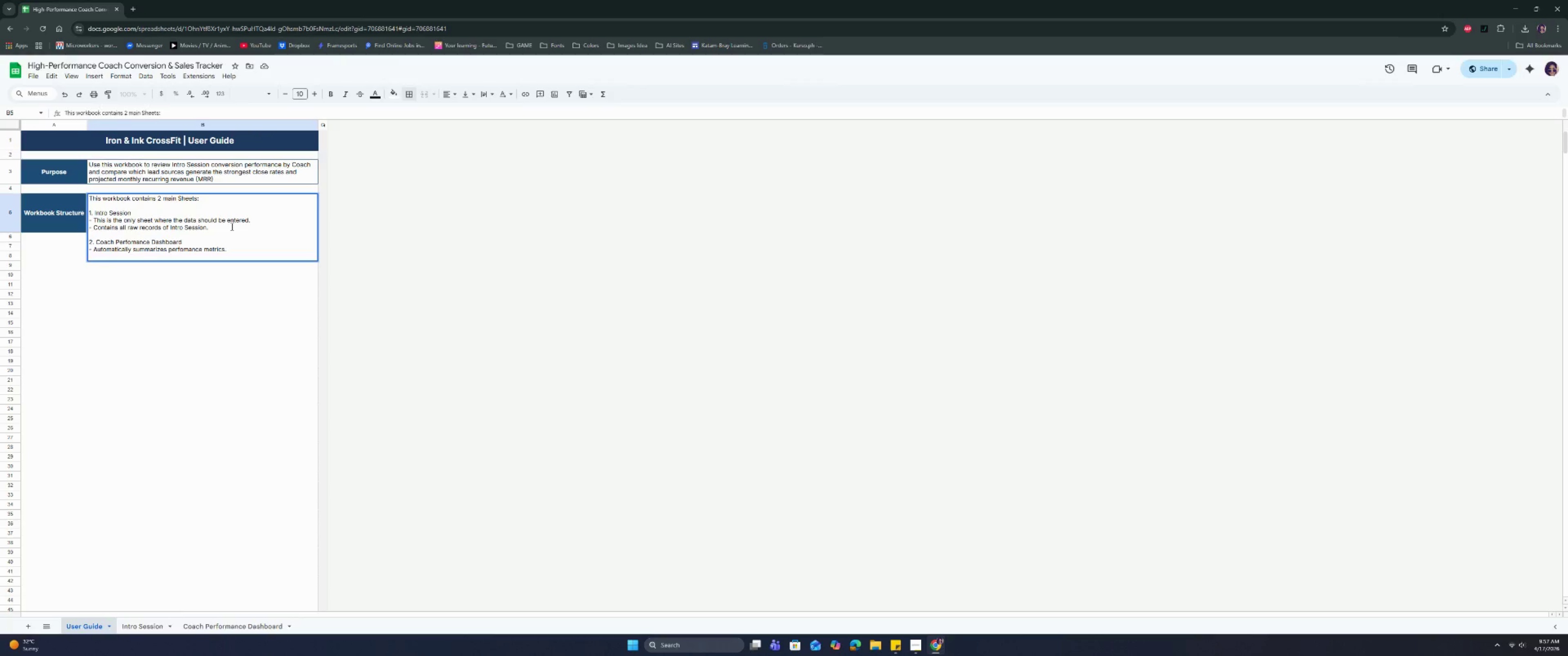 
type(- No manual inpur)
key(Backspace)
type(t reuqire)
key(Backspace)
key(Backspace)
key(Backspace)
key(Backspace)
key(Backspace)
type(quired.)
 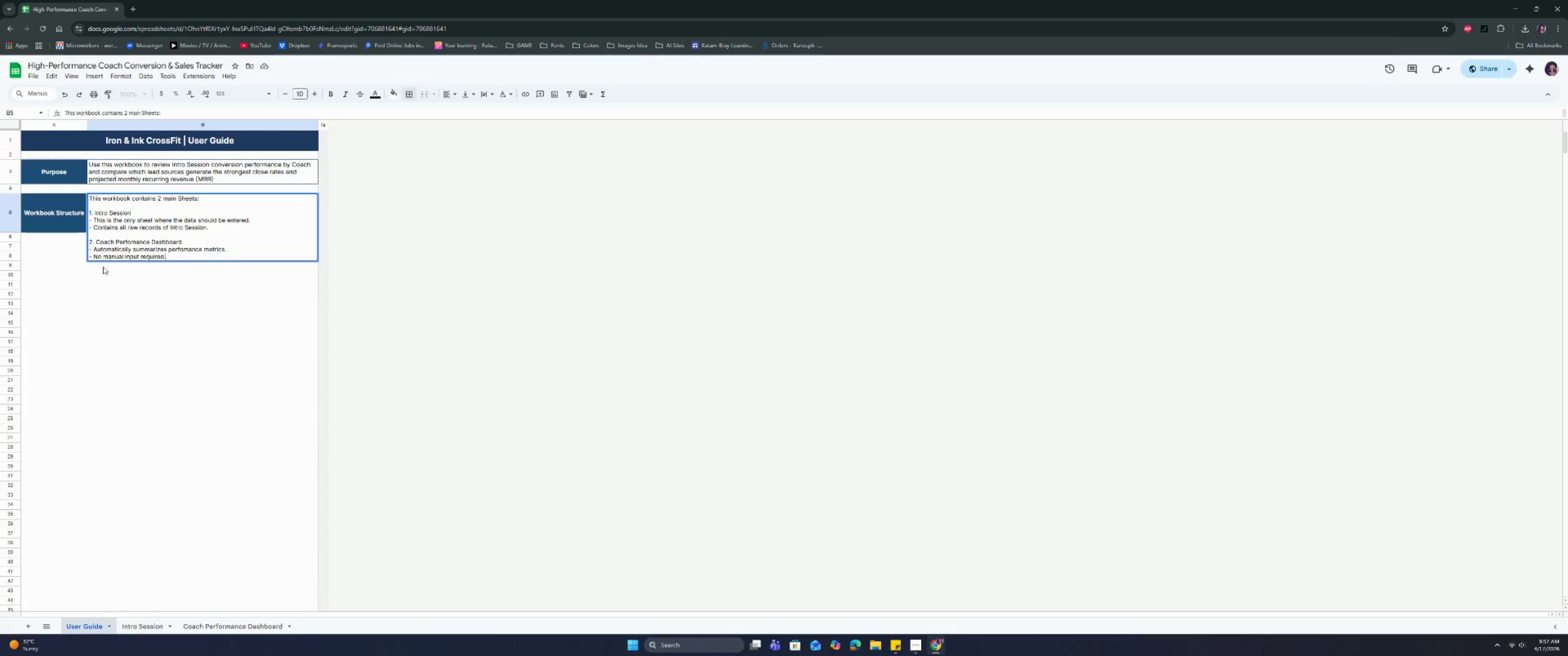 
left_click_drag(start_coordinate=[95, 256], to_coordinate=[172, 255])
 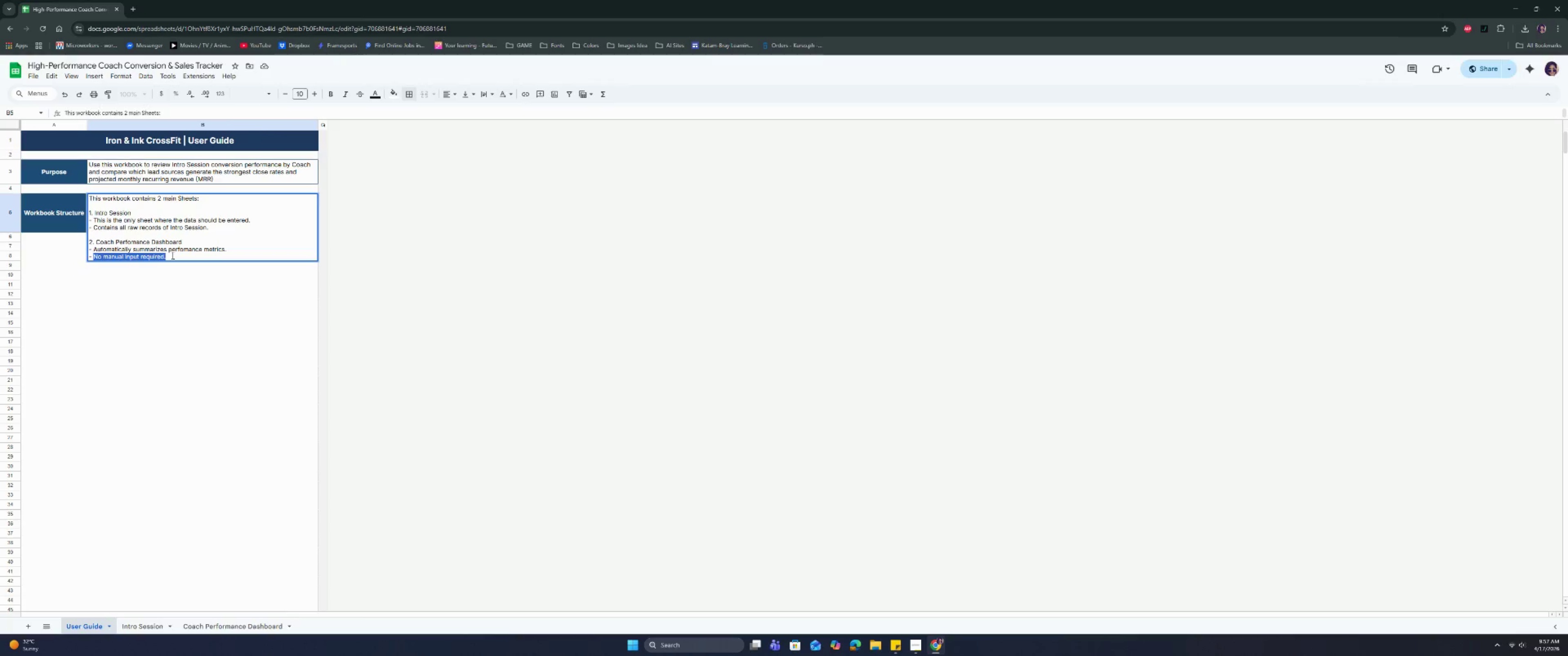 
key(Control+B)
 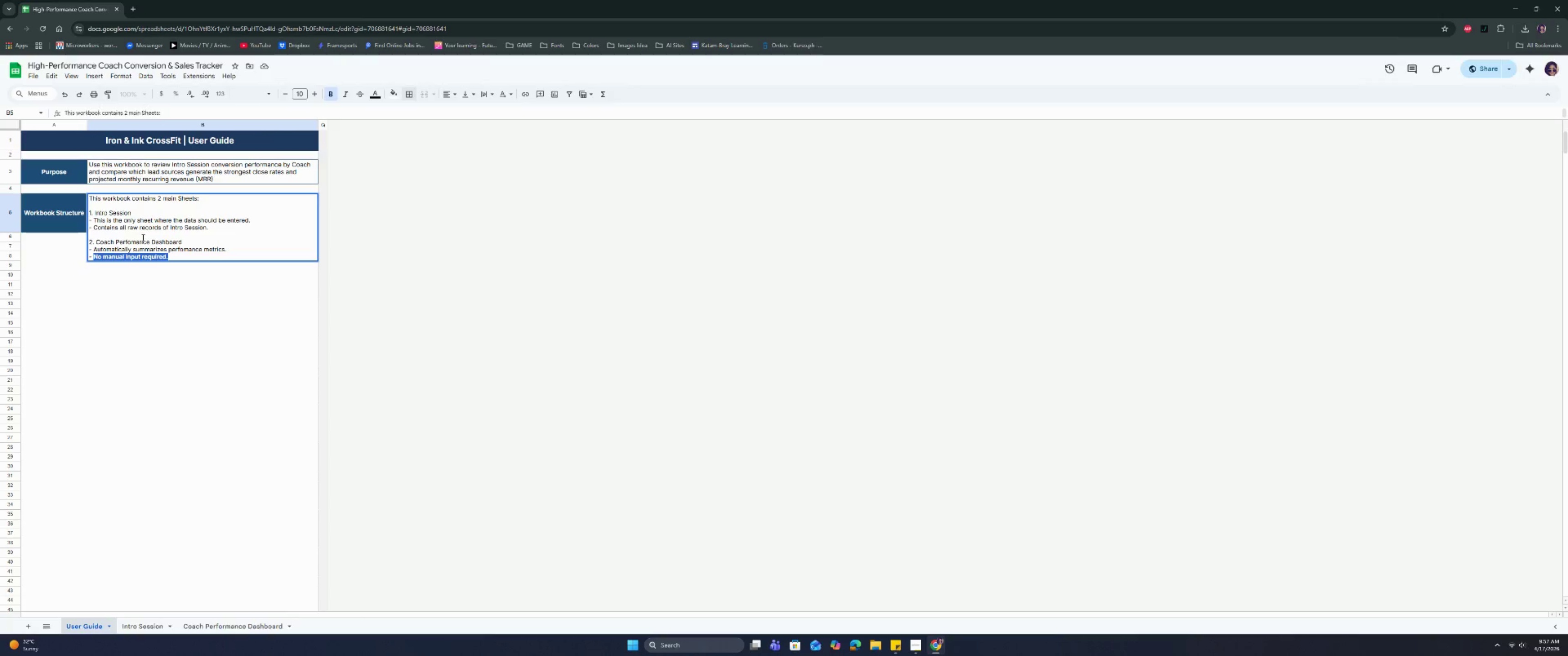 
wait(18.12)
 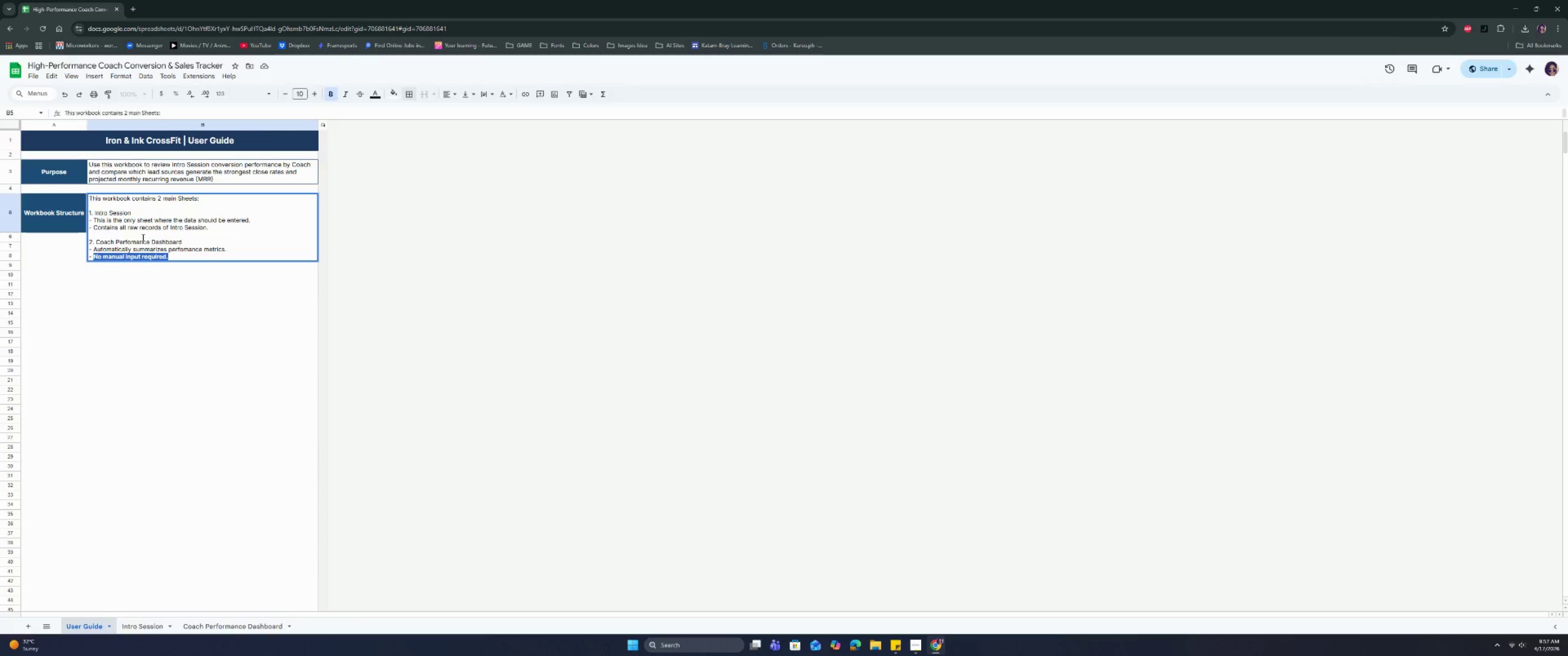 
left_click_drag(start_coordinate=[94, 219], to_coordinate=[252, 218])
 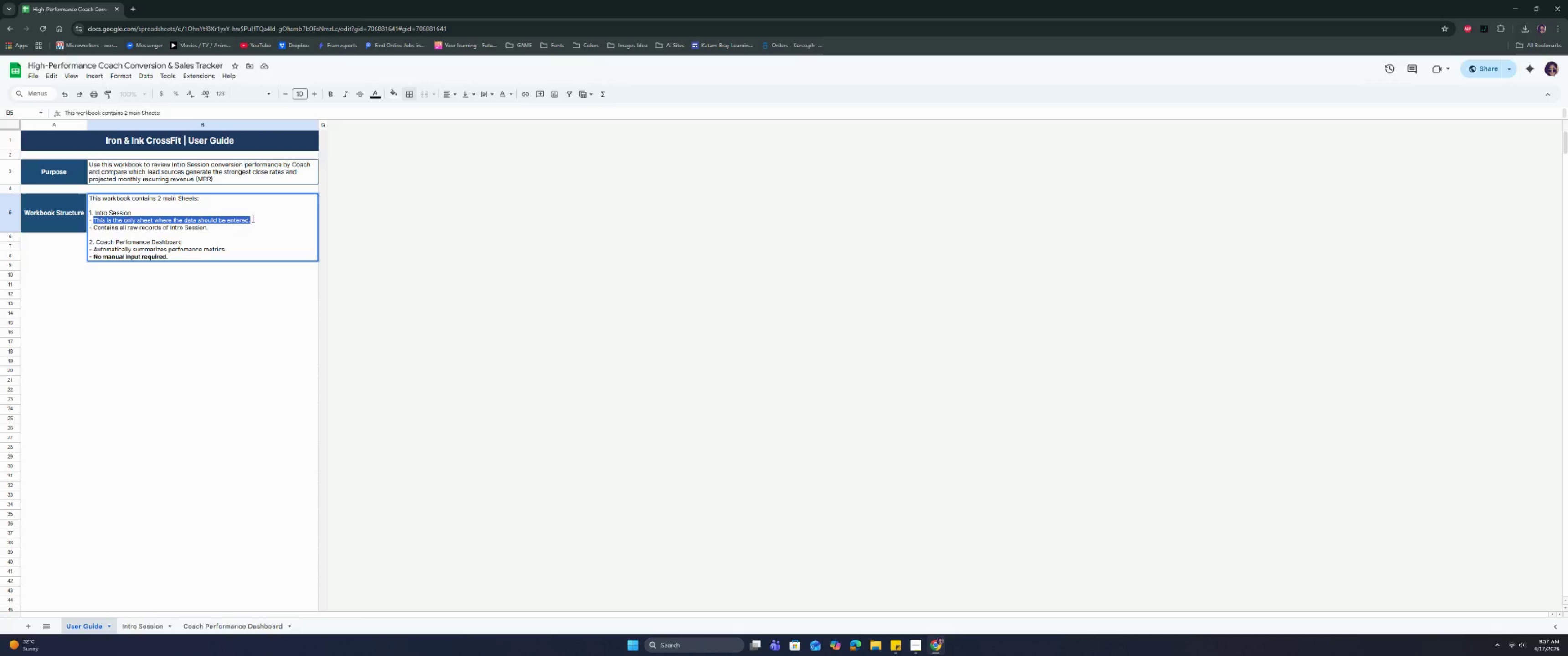 
key(Control+B)
 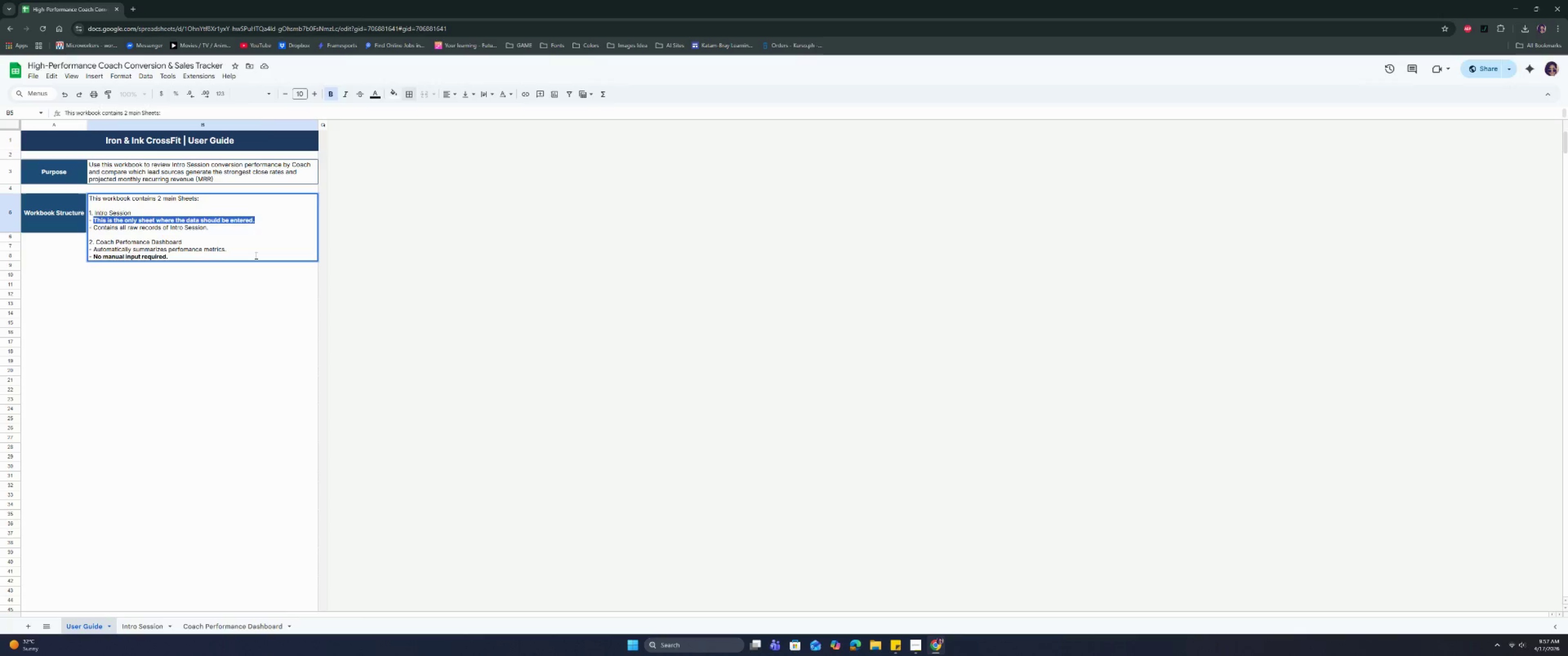 
left_click([255, 255])
 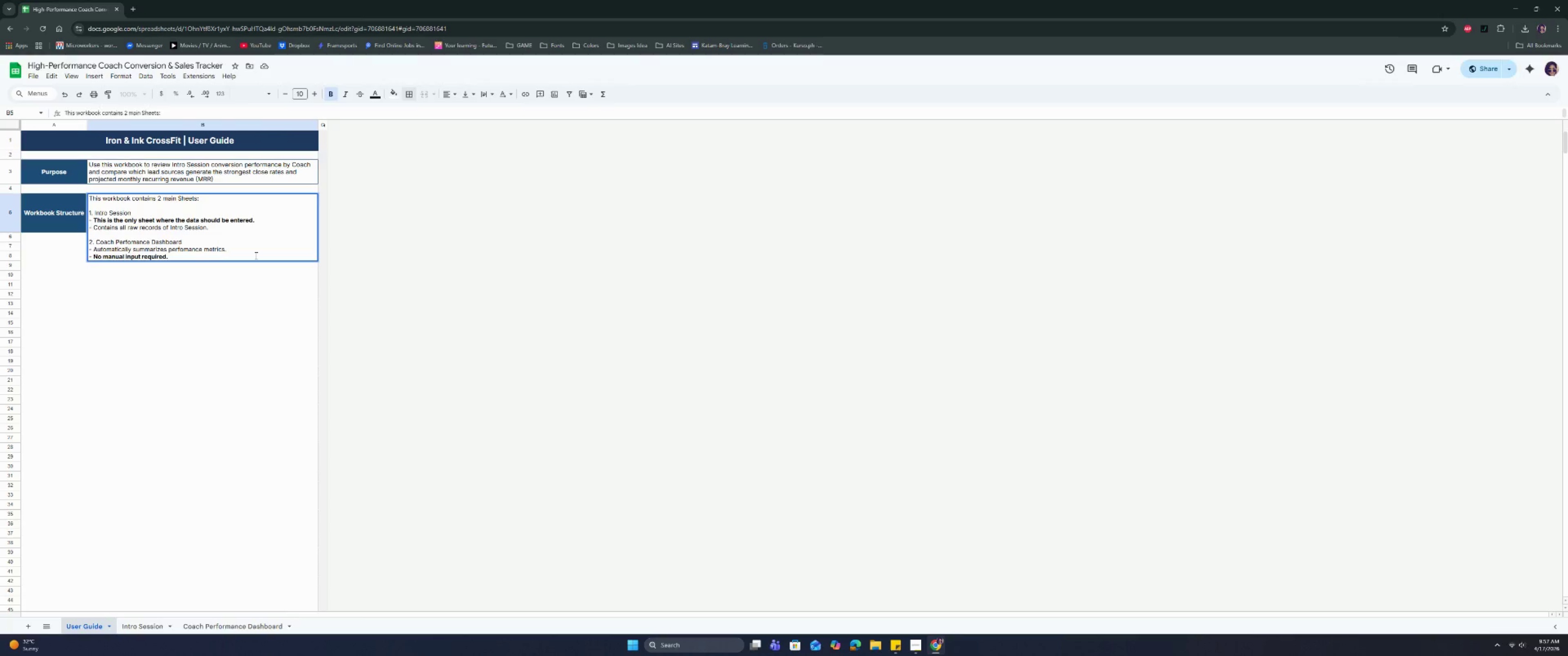 
key(Enter)
 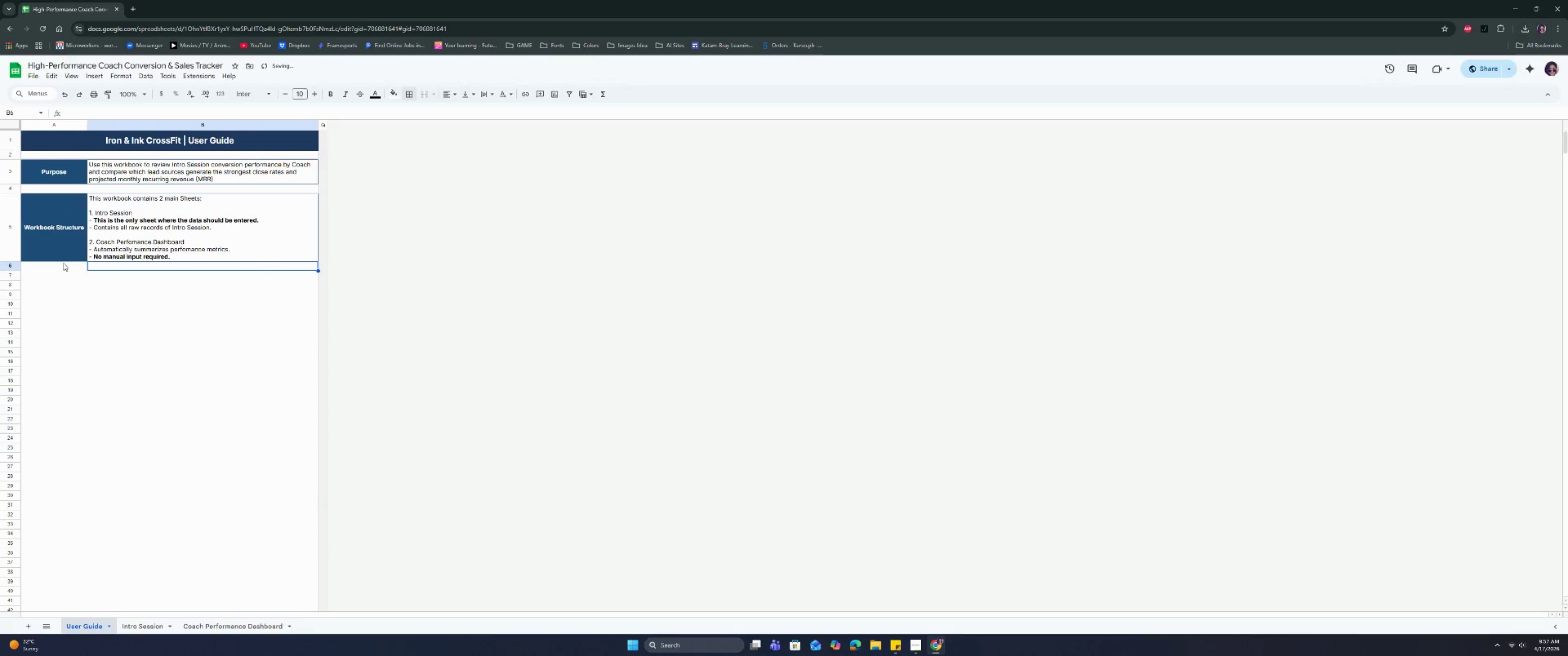 
left_click([65, 226])
 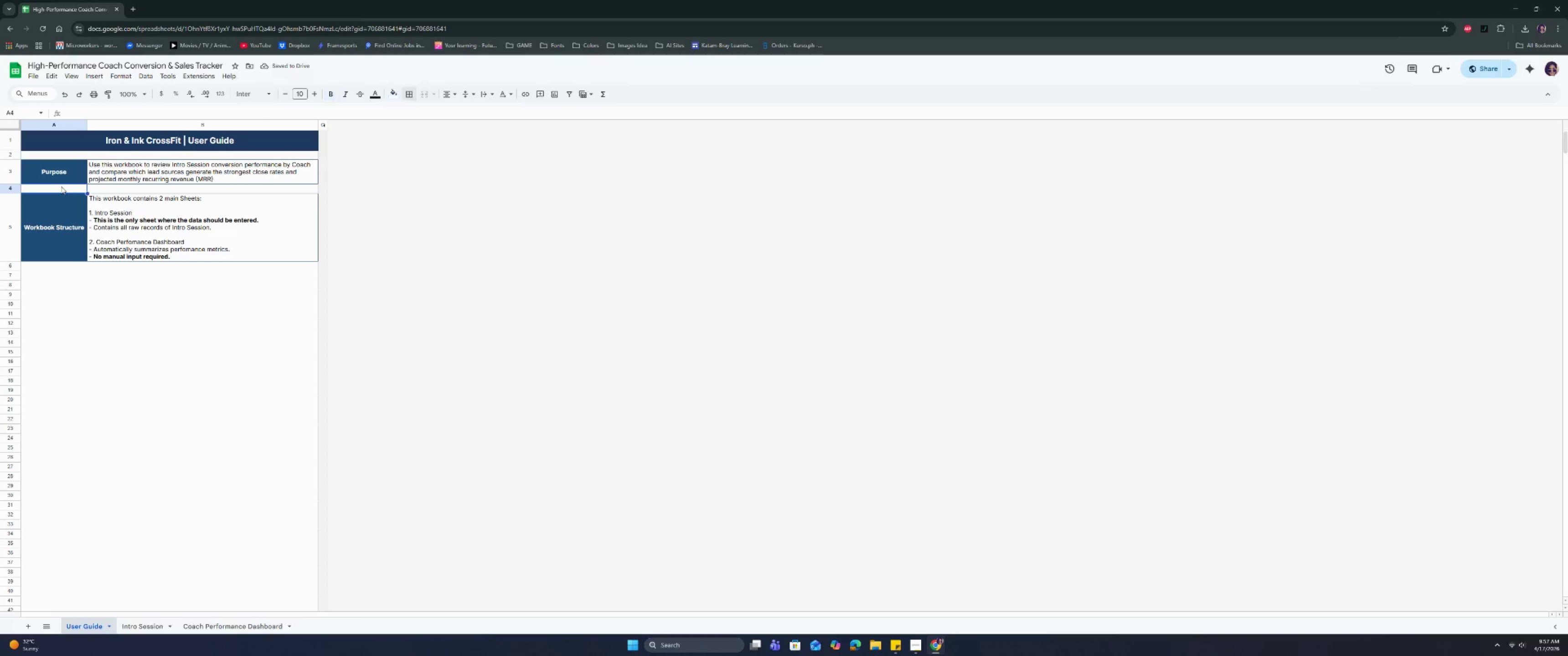 
double_click([66, 175])
 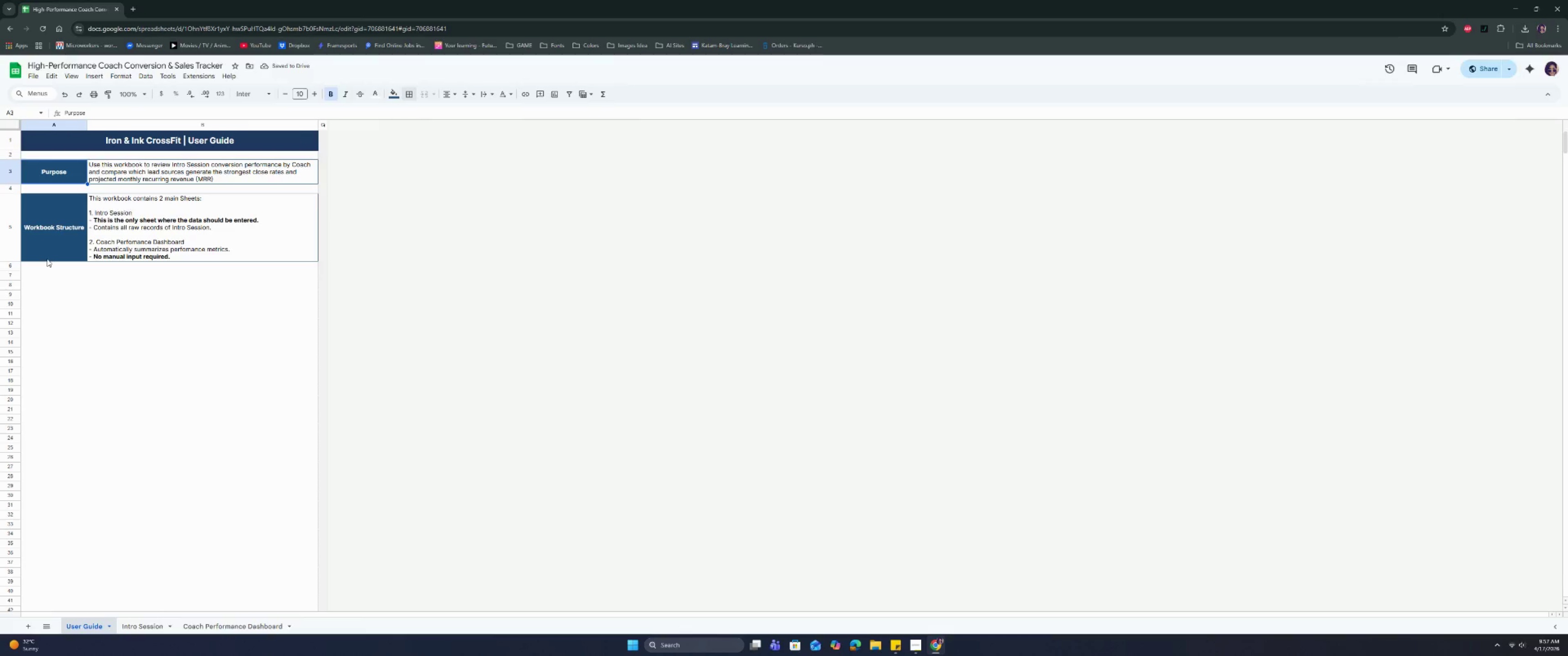 
left_click([46, 271])
 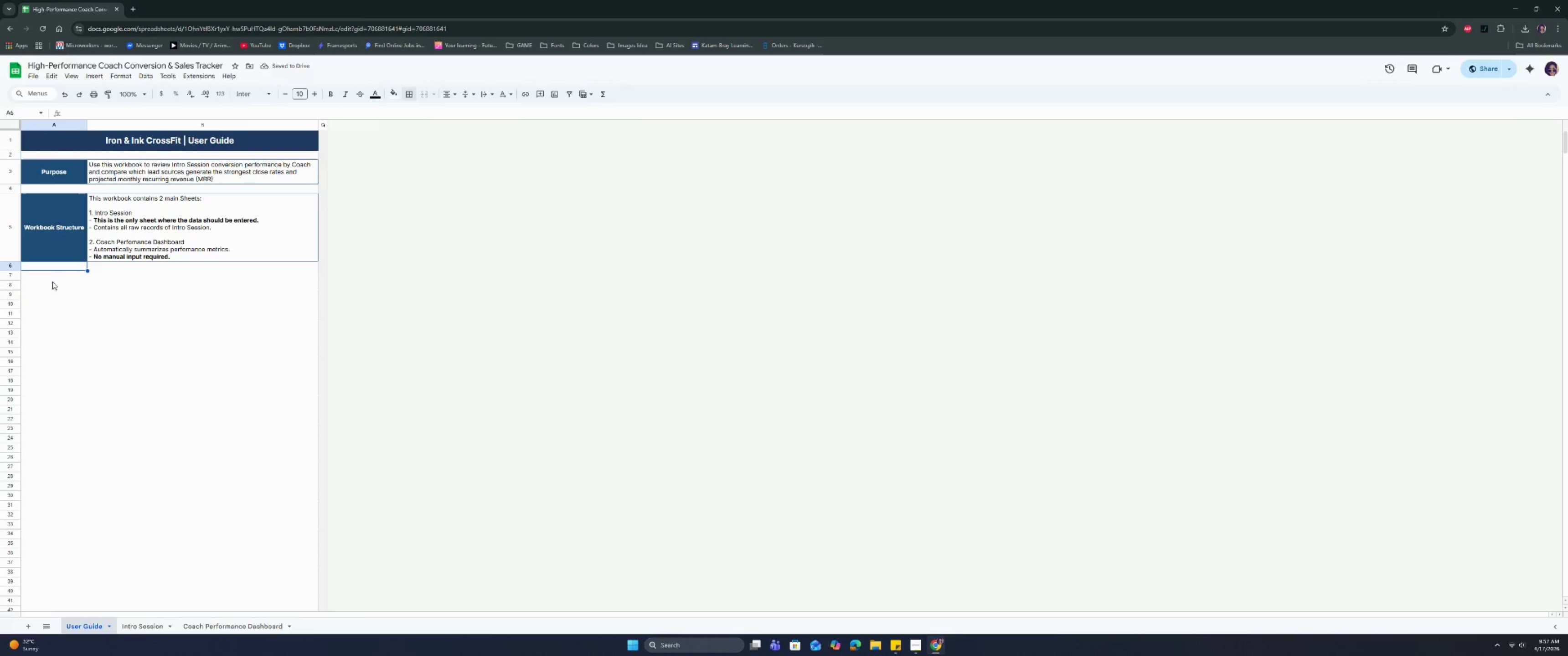 
left_click([52, 272])
 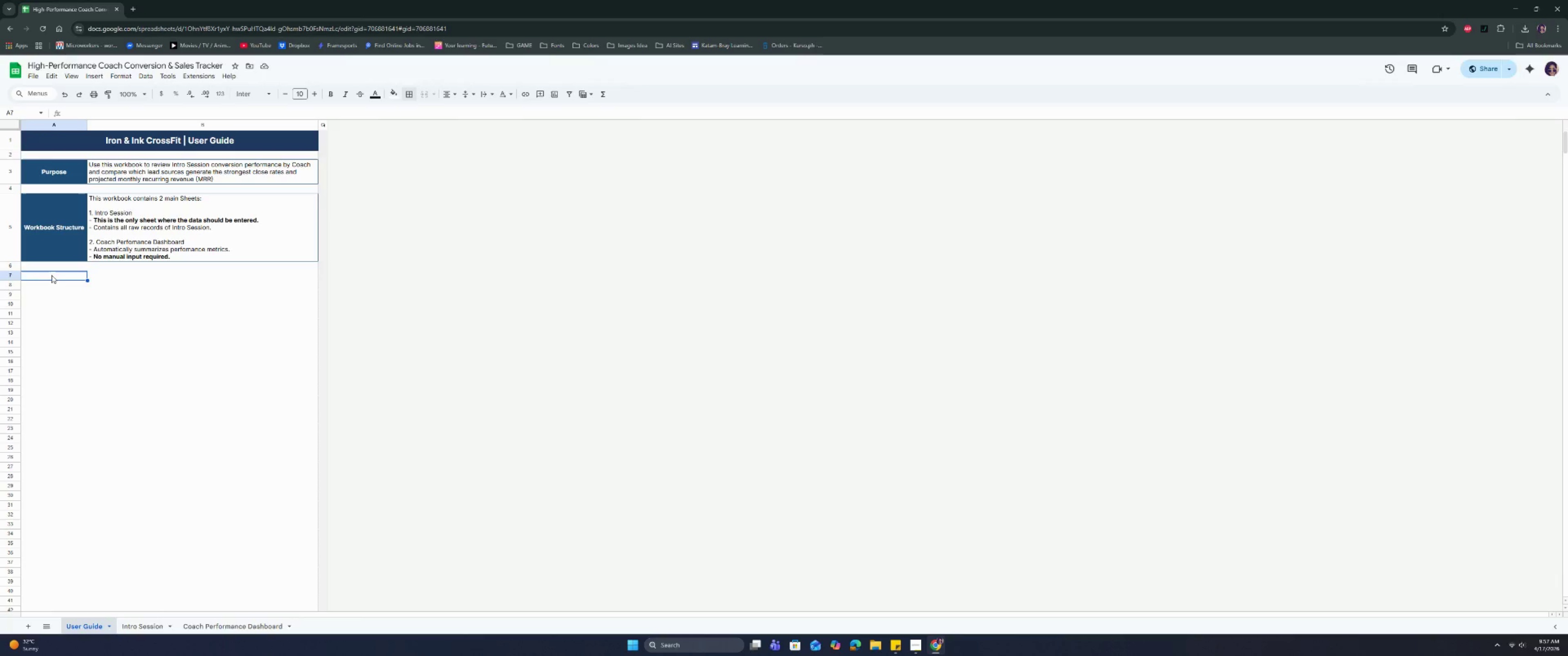 
type(How to Use the Tool)
key(Tab)
type(Step 1: Record A)
key(Backspace)
type(a New Intro Session)
 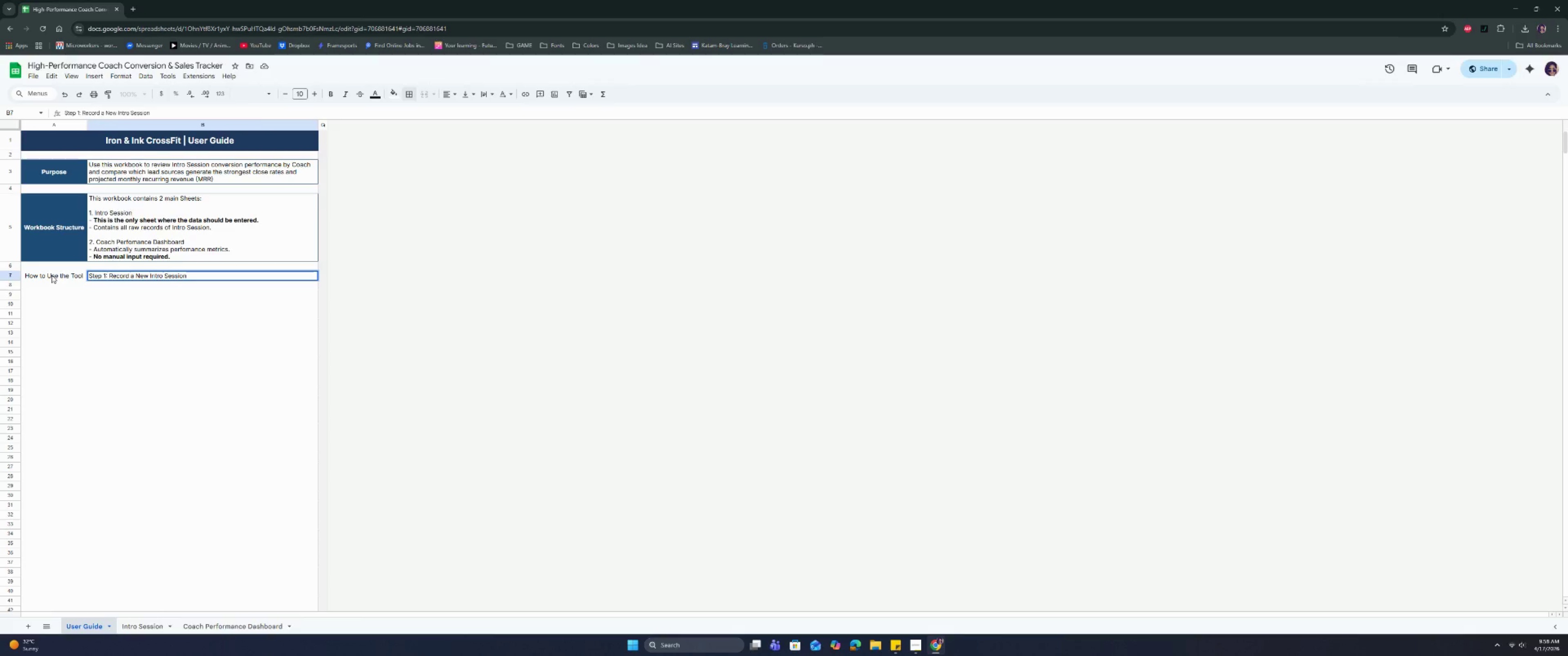 
key(Control+Enter)
 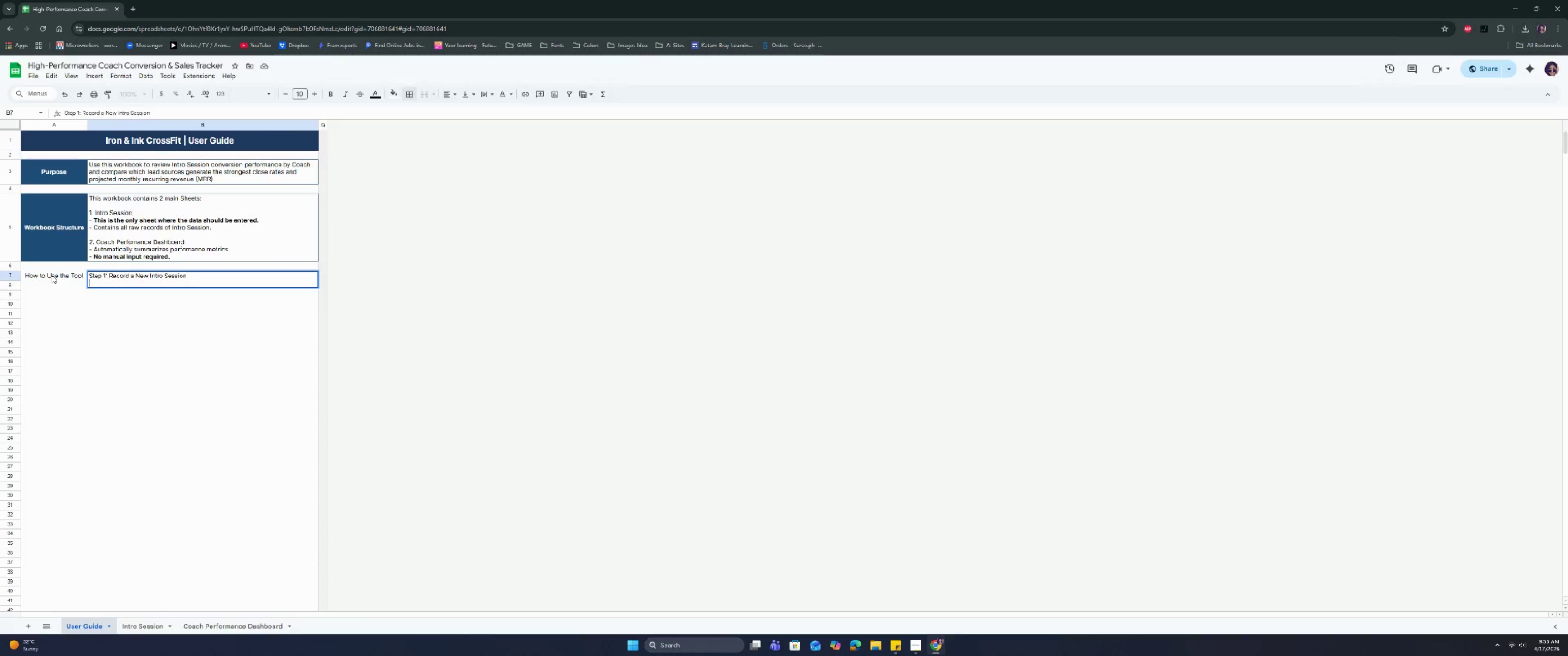 
key(Control+Enter)
 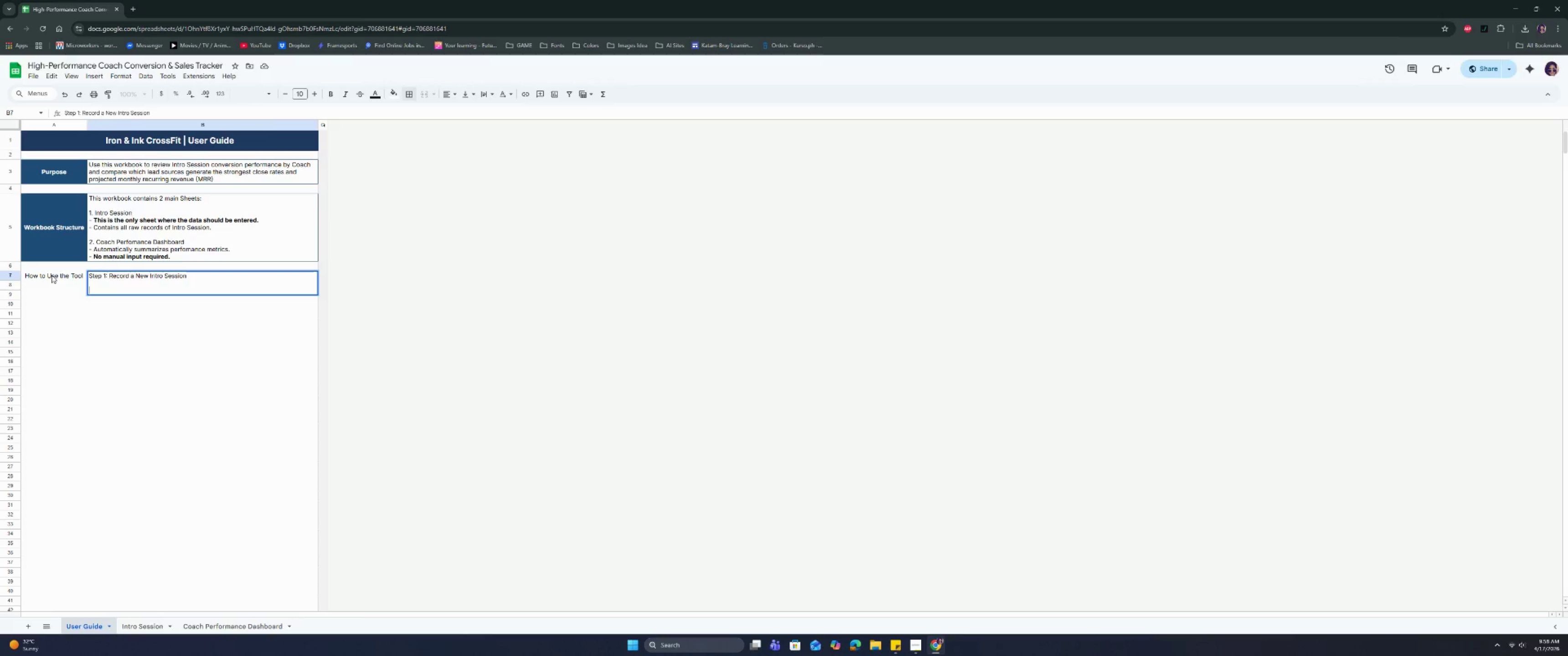 
type(Go to the **Intro Session** sheet and add a new row at h)
key(Backspace)
type(the bottom.)
 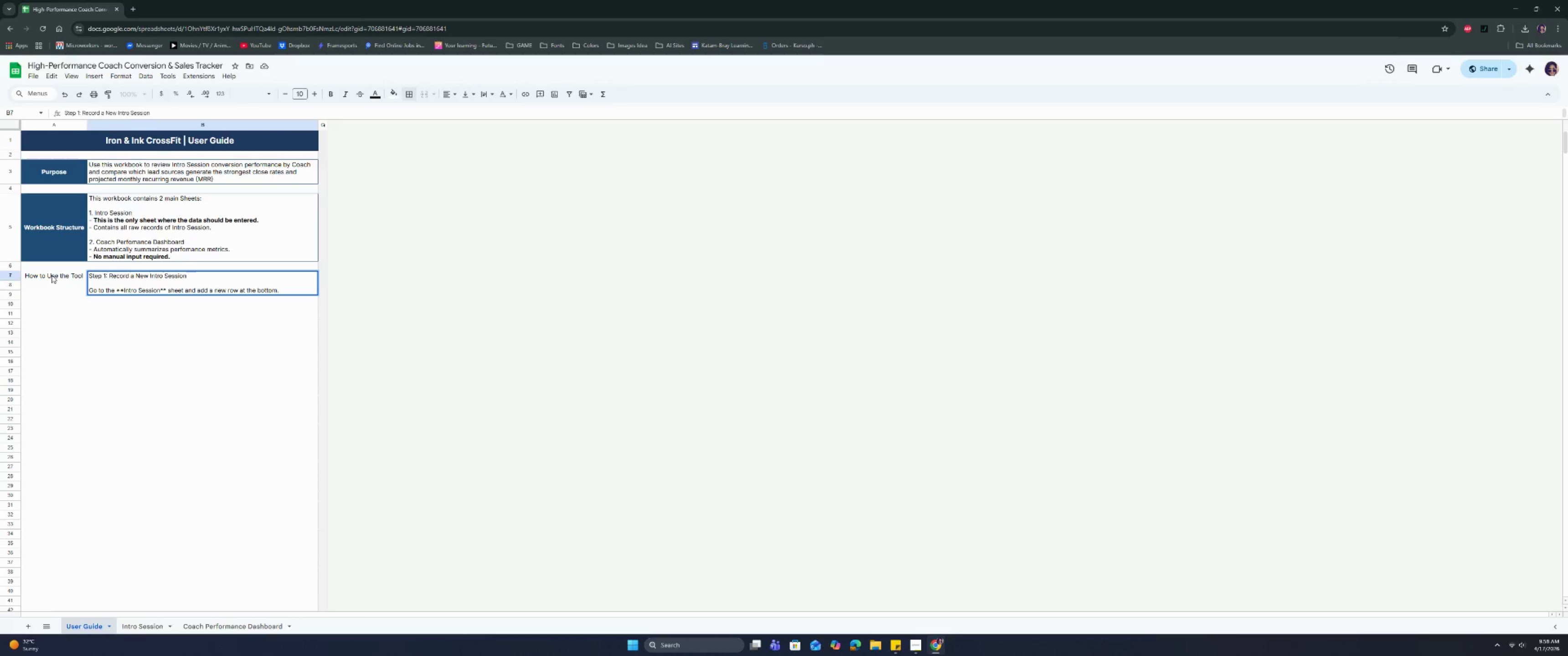 
key(Control+Enter)
 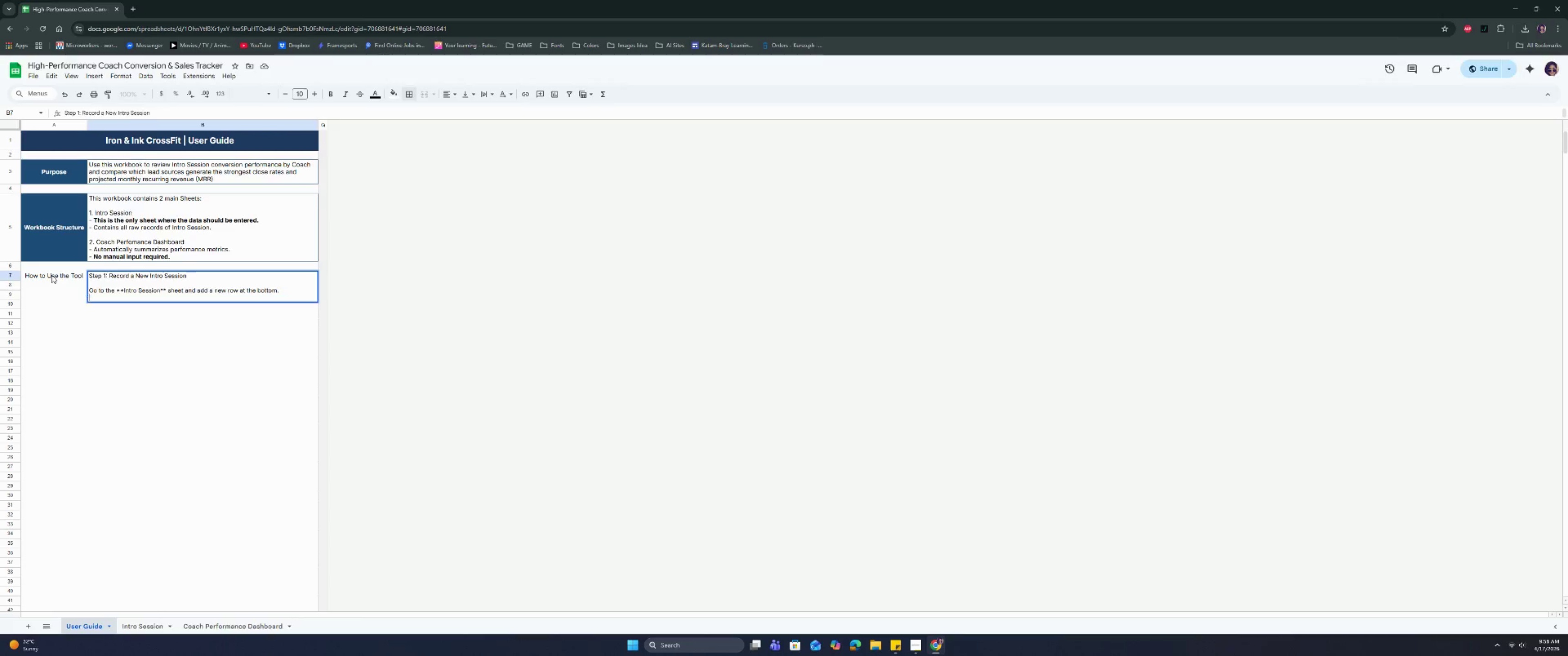 
key(Control+Enter)
 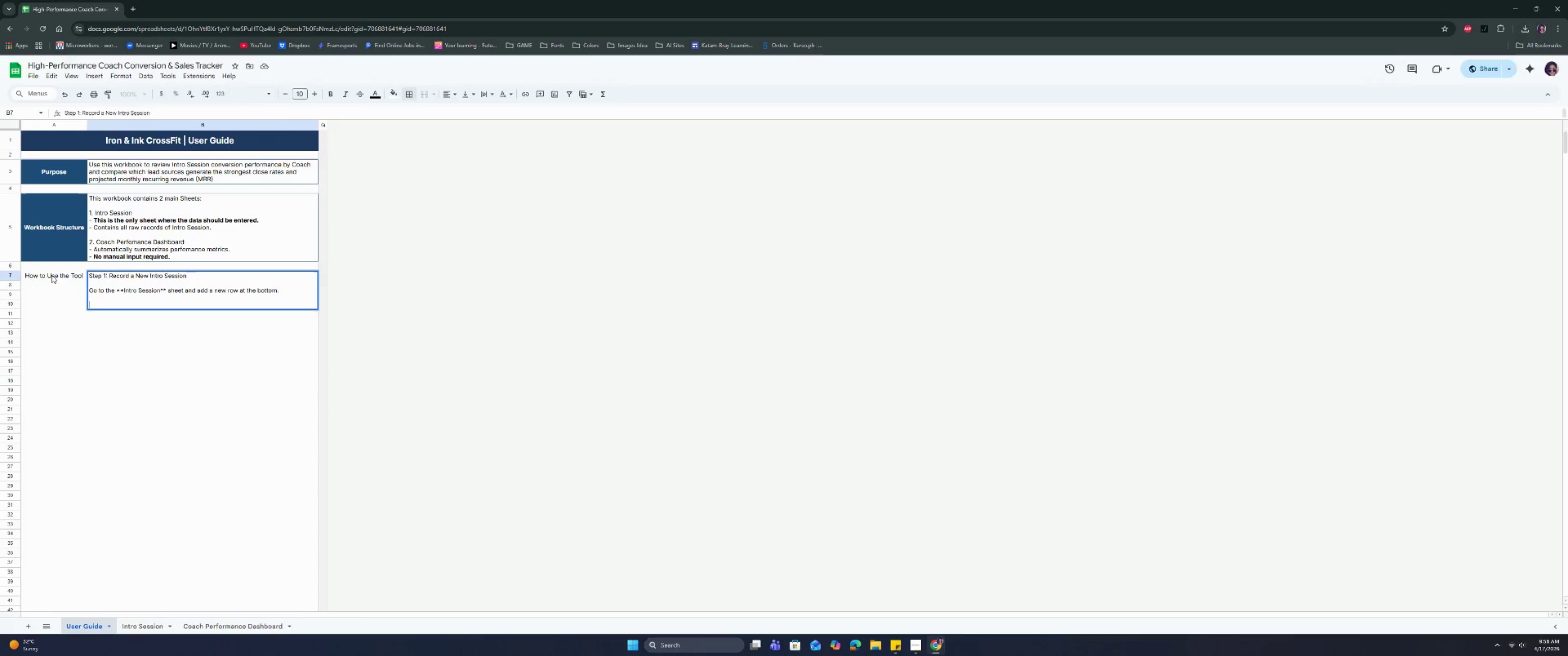 
type(Filling the)
key(Backspace)
key(Backspace)
key(Backspace)
type(in the following fields:)
 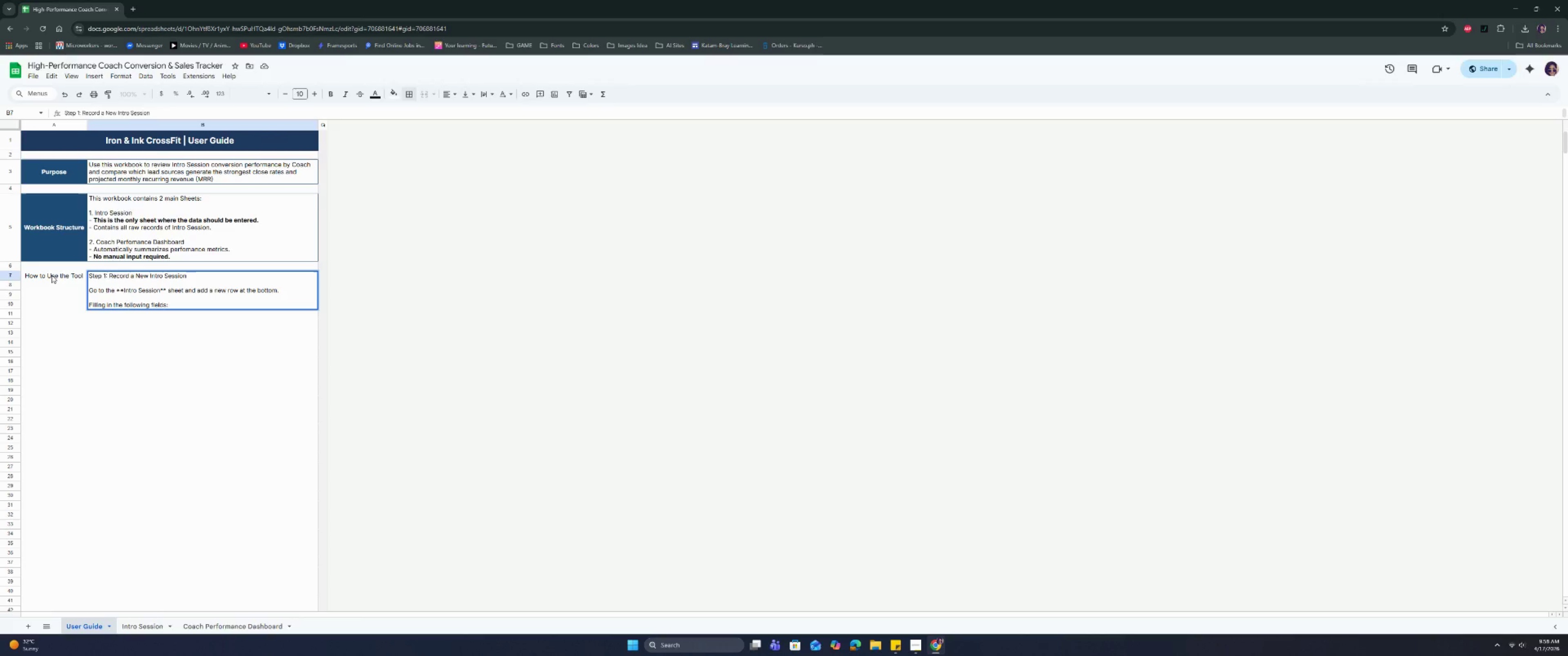 
key(Control+Enter)
 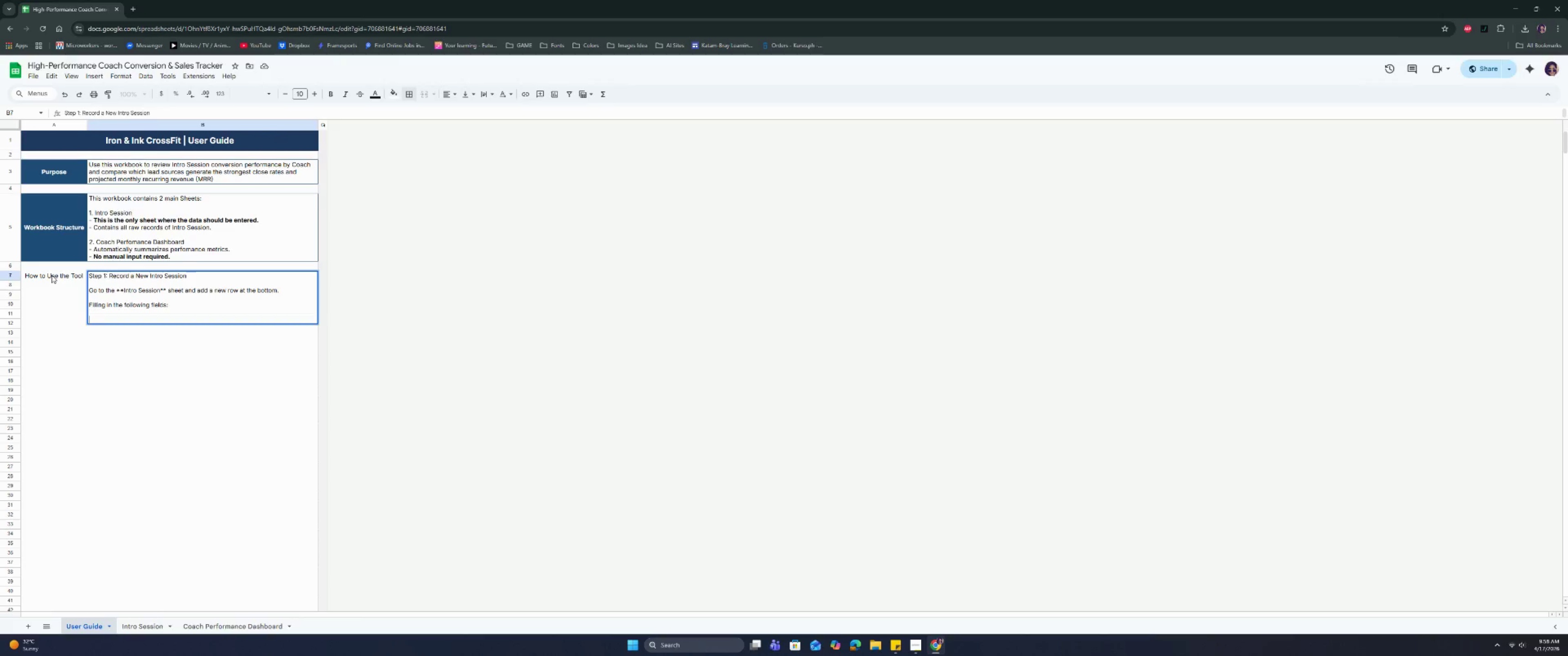 
key(Control+Enter)
 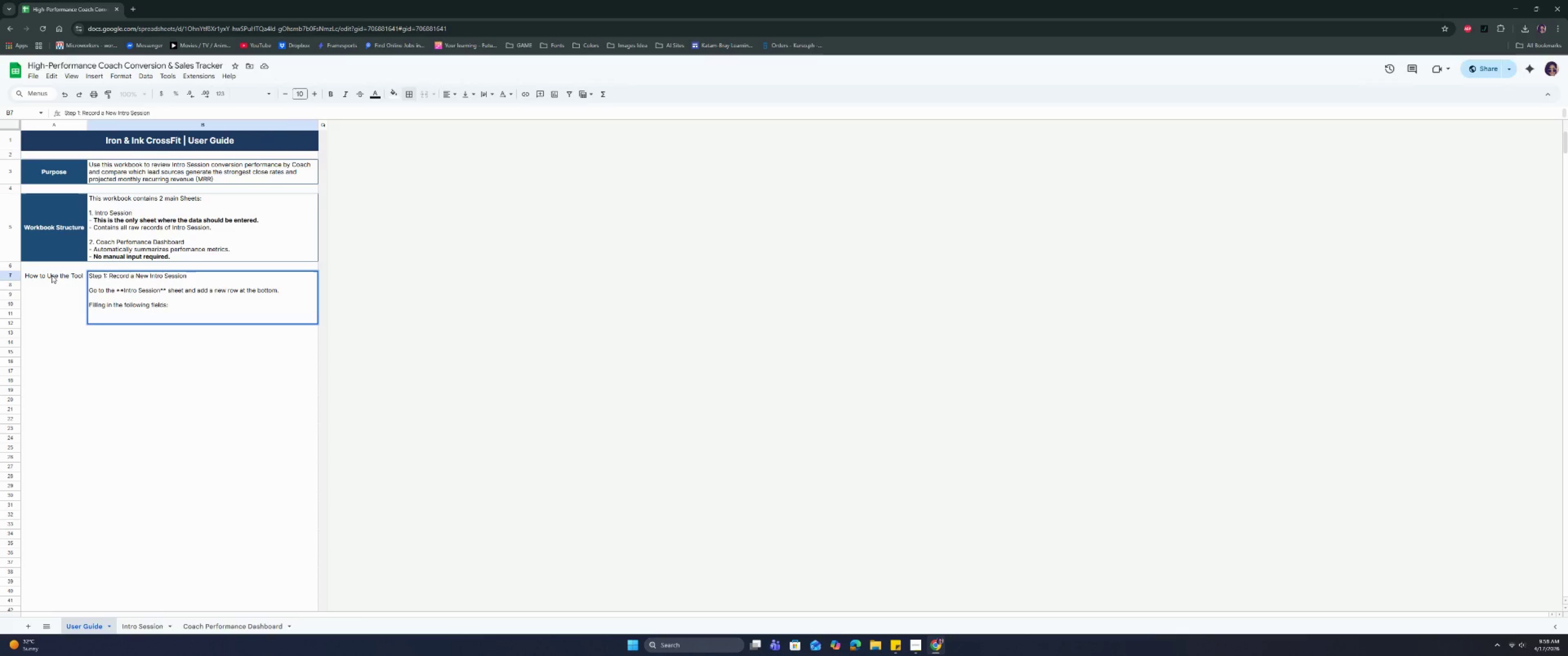 
type(- Coach Name )
key(Backspace)
type(: D)
key(Backspace)
type(SELE)
key(Backspace)
key(Backspace)
key(Backspace)
key(Backspace)
type(select form )
key(Backspace)
key(Backspace)
key(Backspace)
key(Backspace)
type(rom do)
key(Backspace)
type(ropdown)
 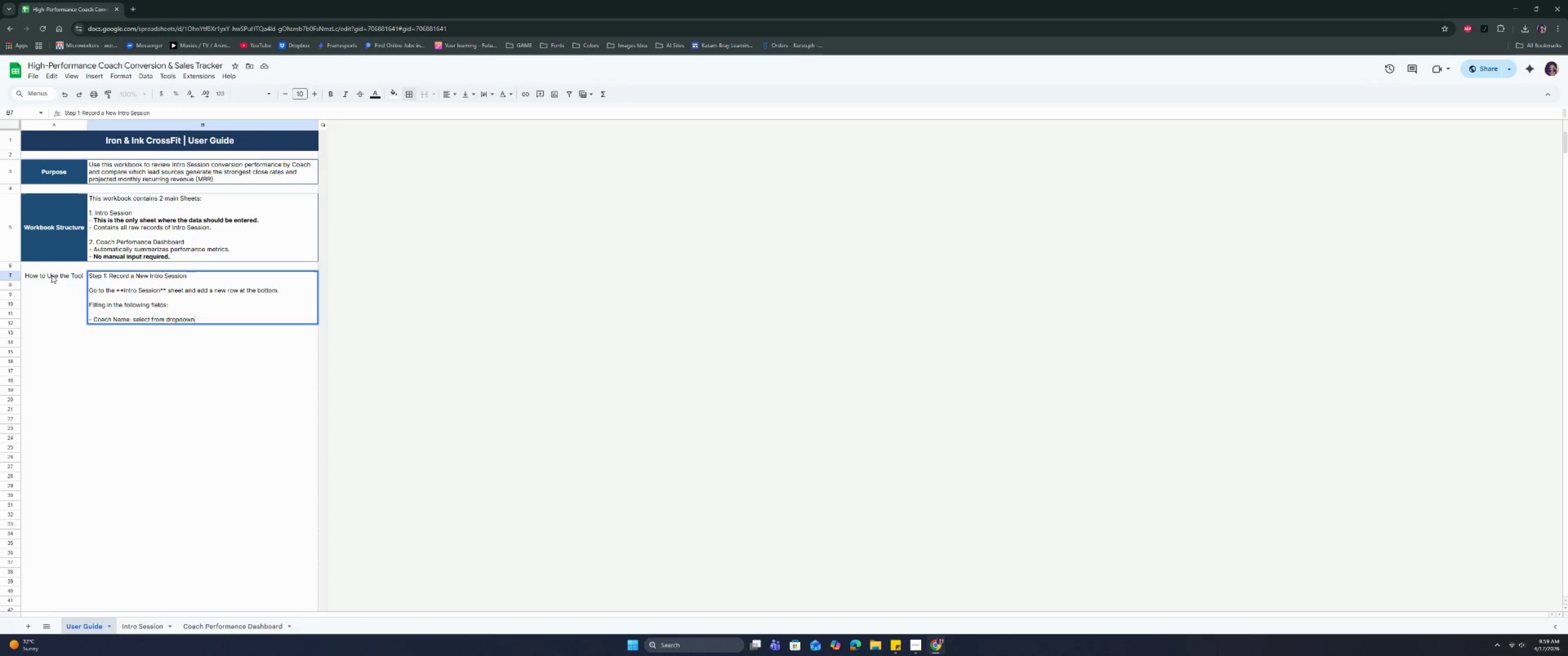 
key(Control+Enter)
 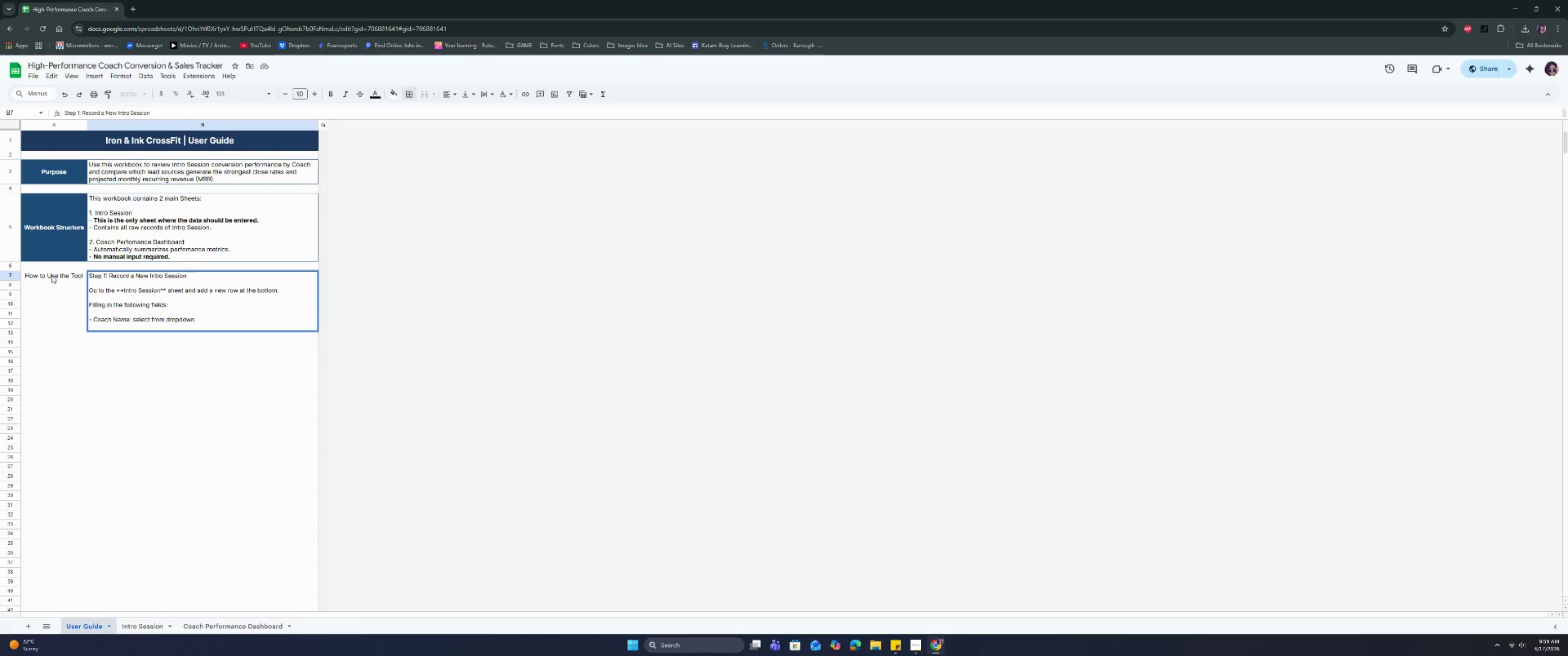 
type(- sd)
key(Backspace)
key(Backspace)
type(dA)
key(Backspace)
key(Backspace)
type(Date: )
 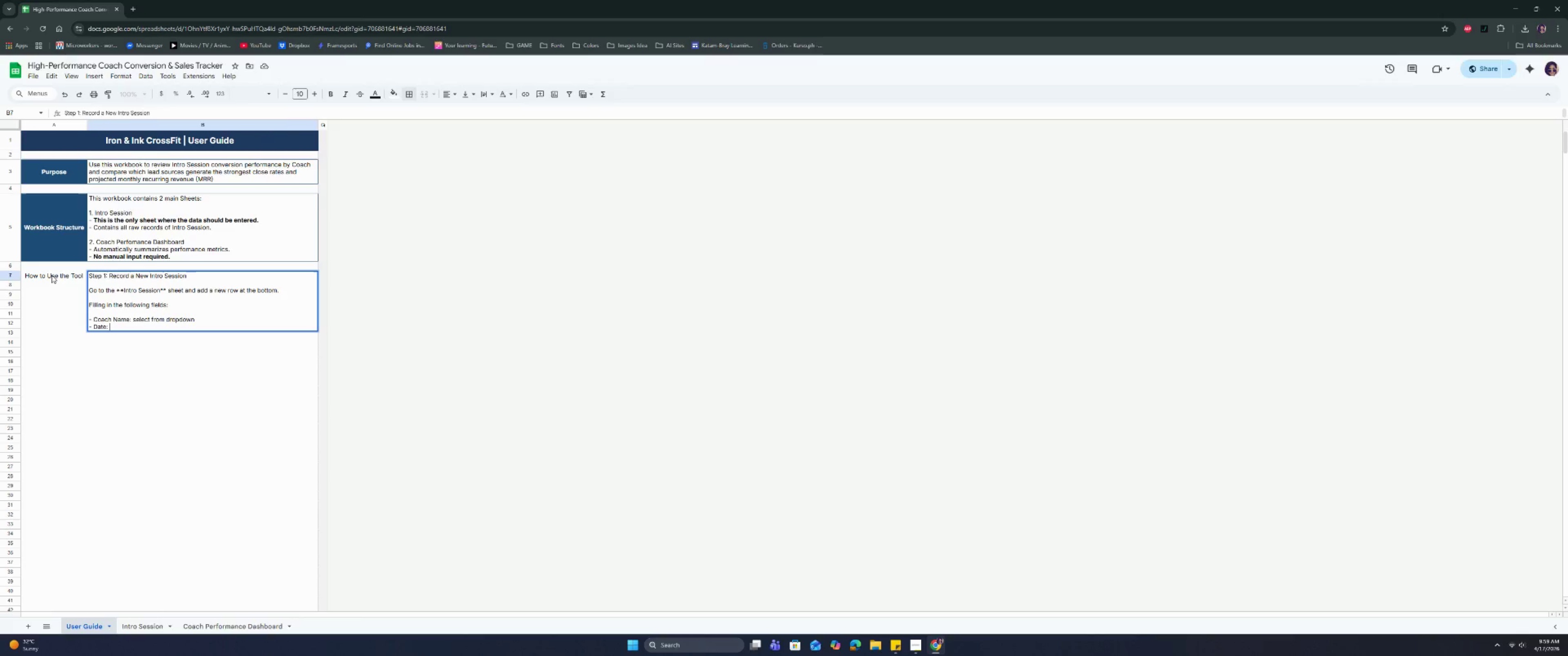 
type(Enter)
key(Backspace)
key(Backspace)
key(Backspace)
key(Backspace)
key(Backspace)
type(Pick a )
 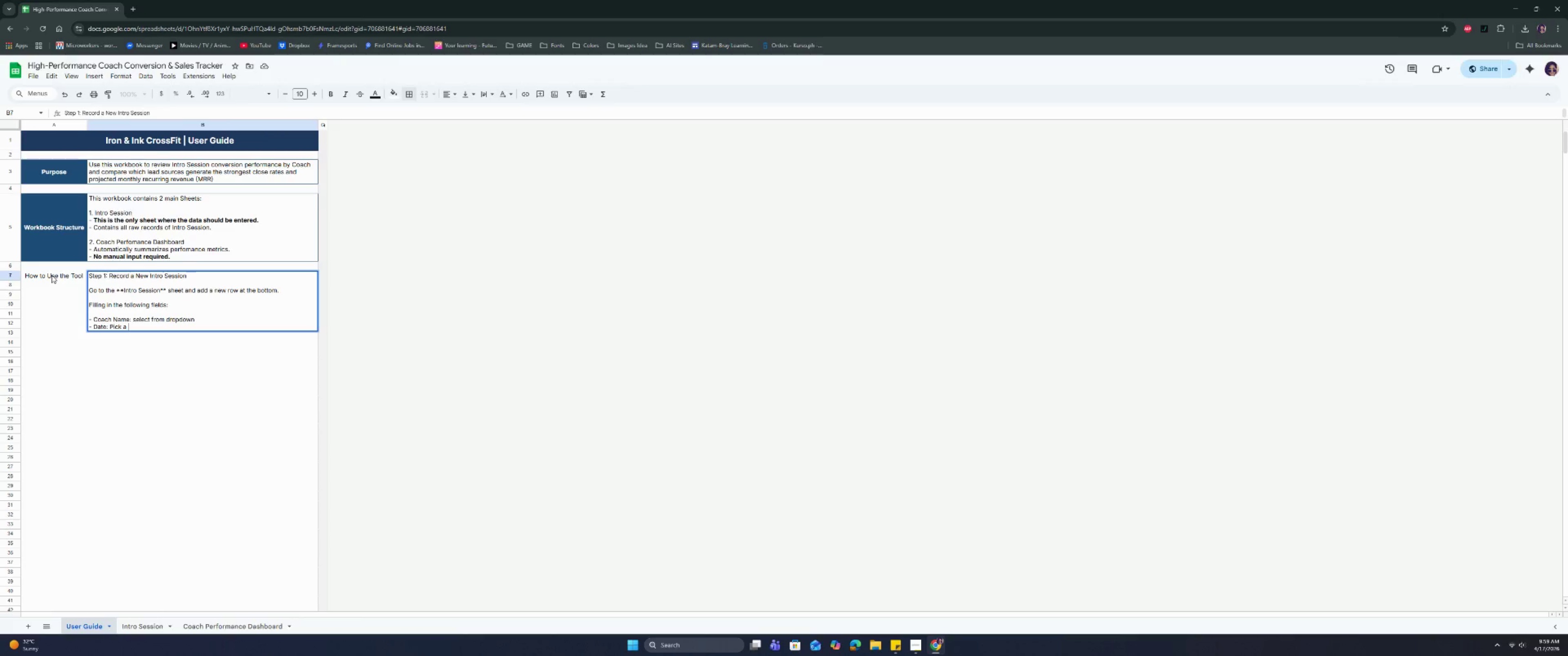 
key(Backspace)
key(Backspace)
type(the )
 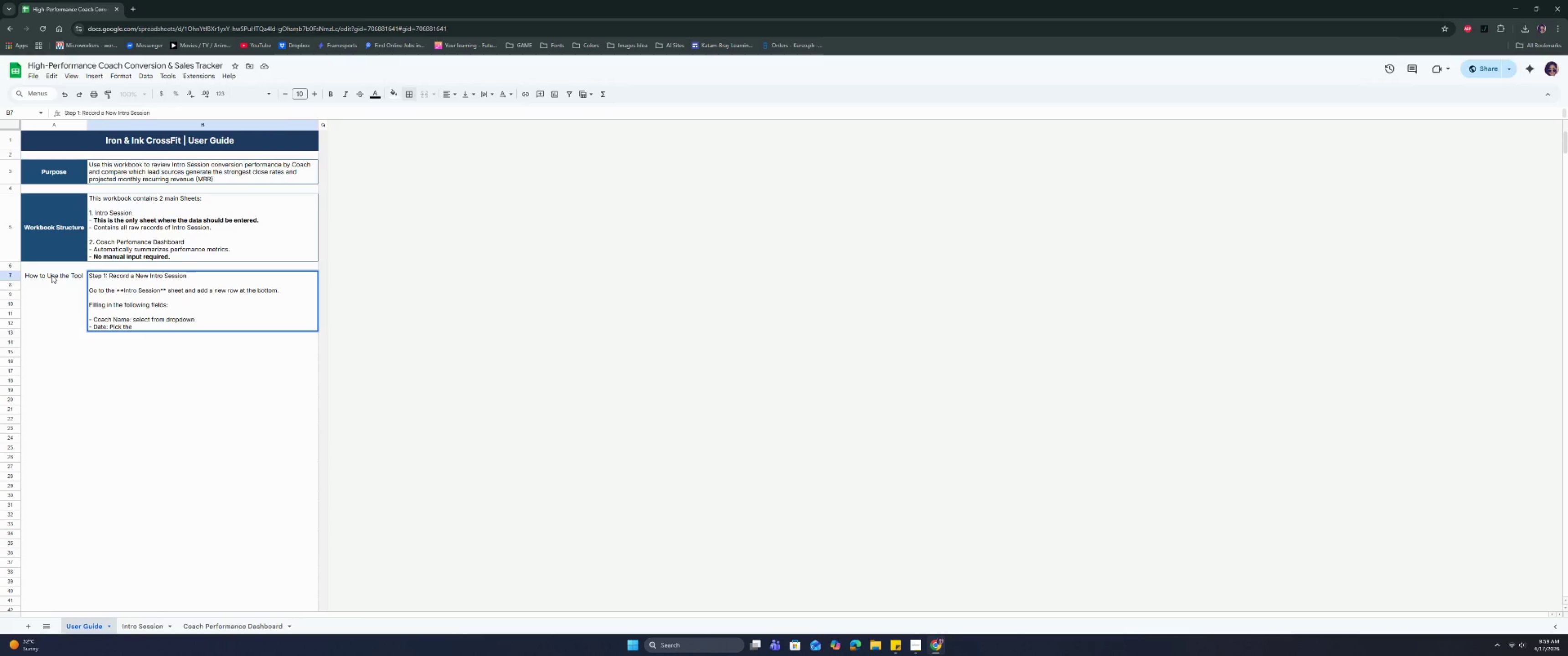 
type(session date.)
 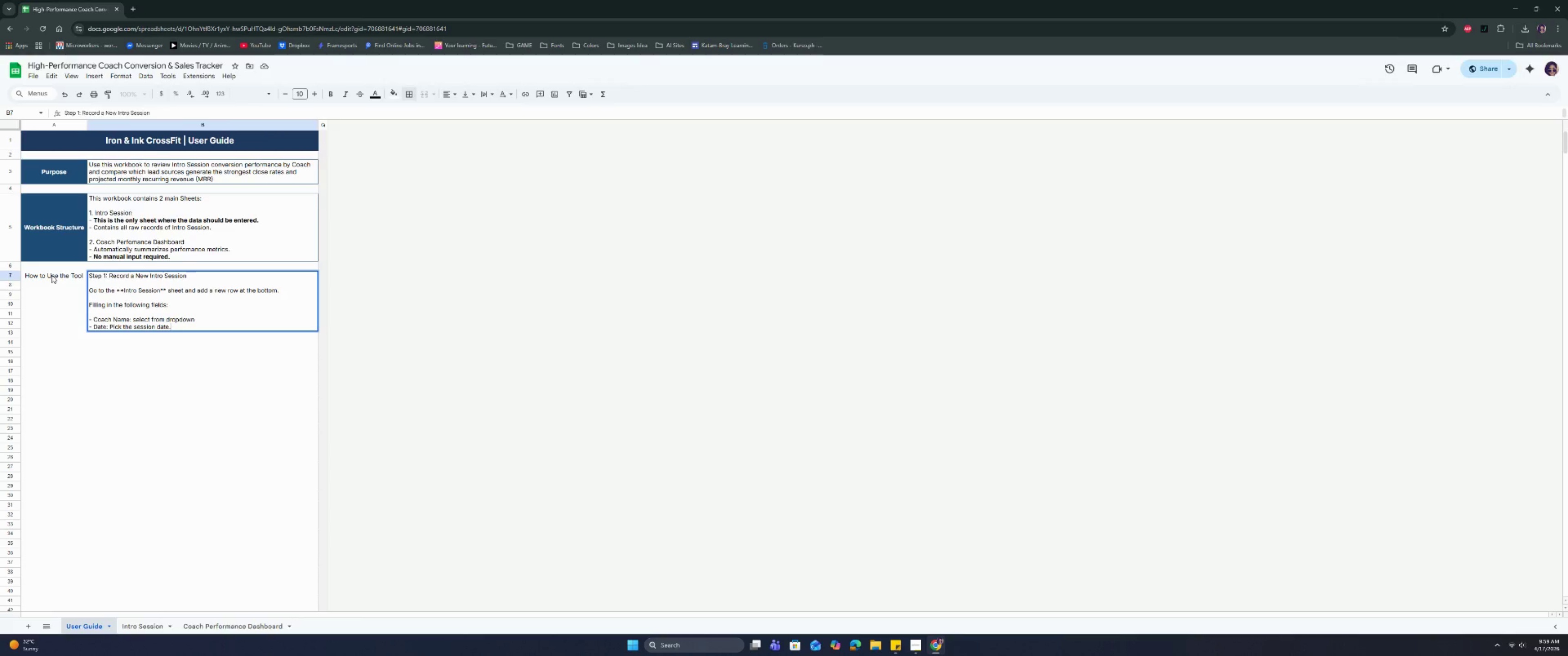 
key(Enter)
 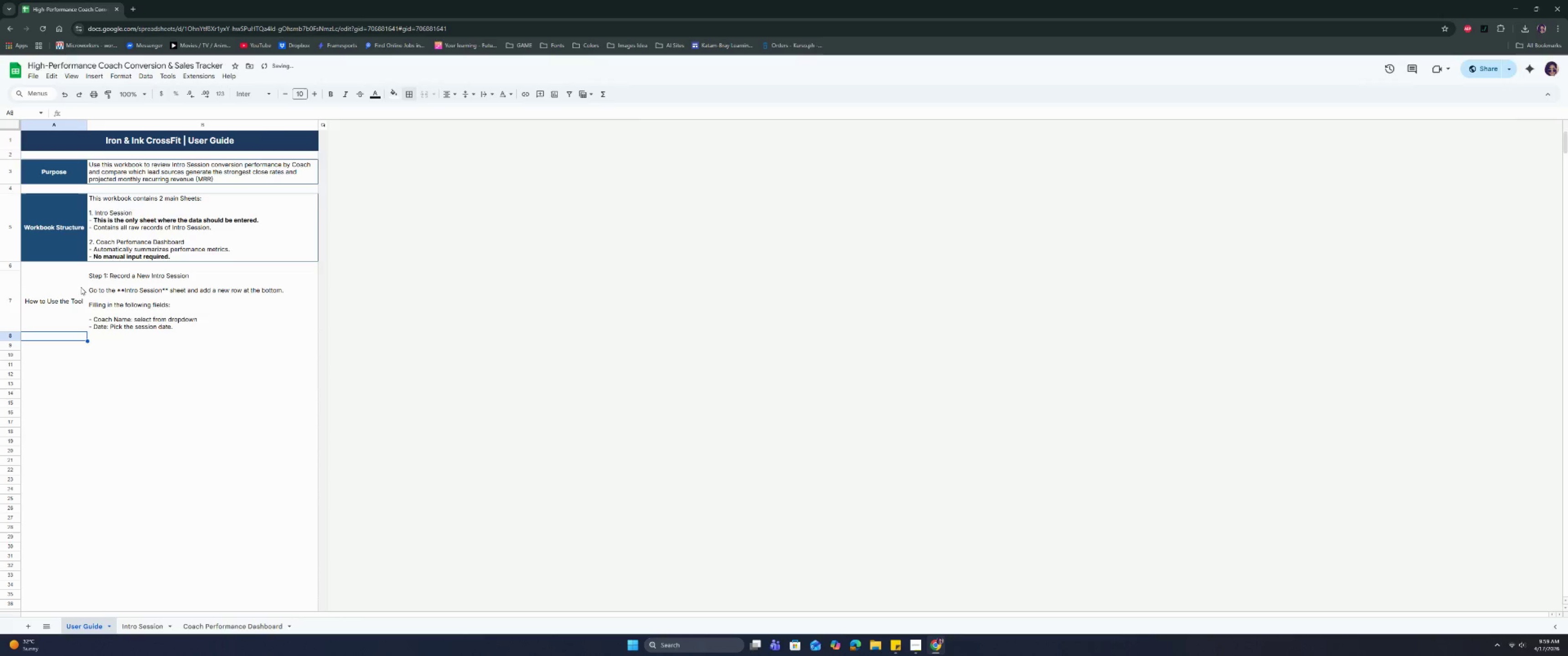 
double_click([198, 322])
 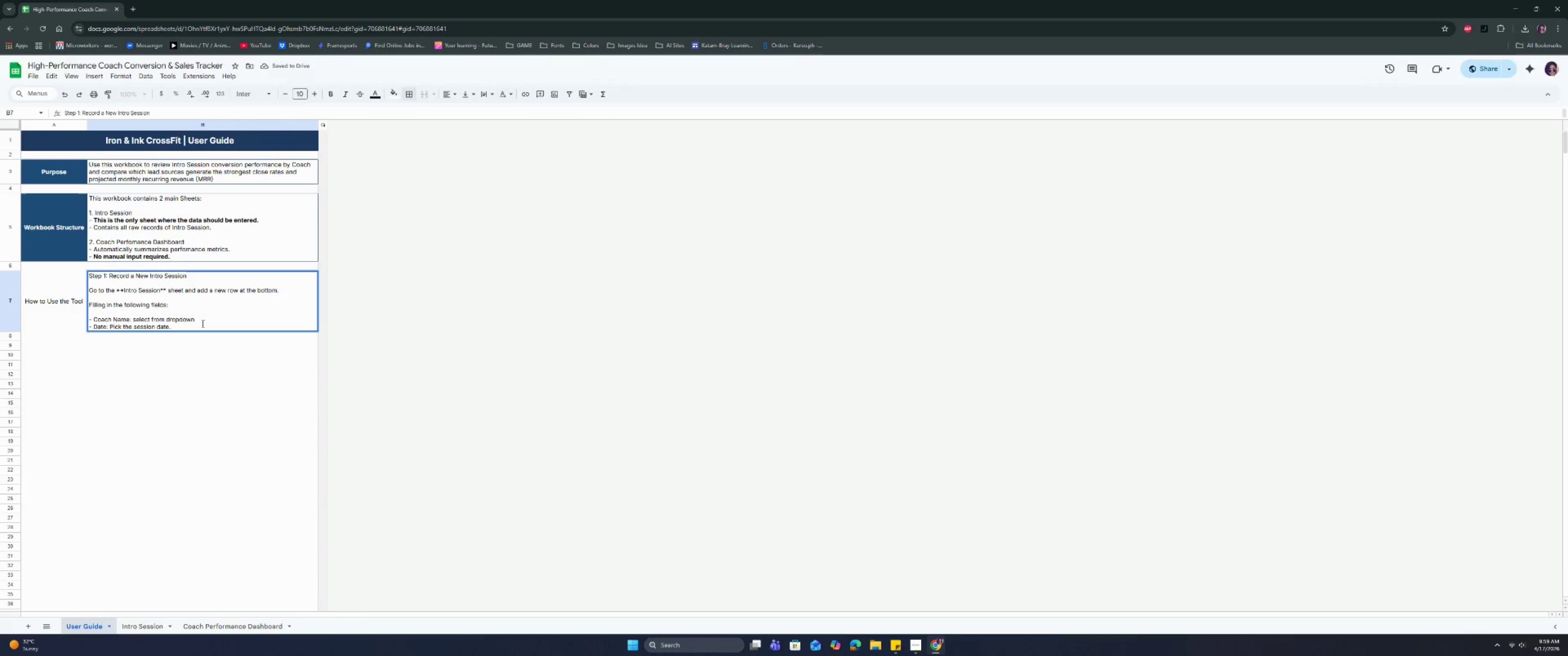 
key(Backspace)
 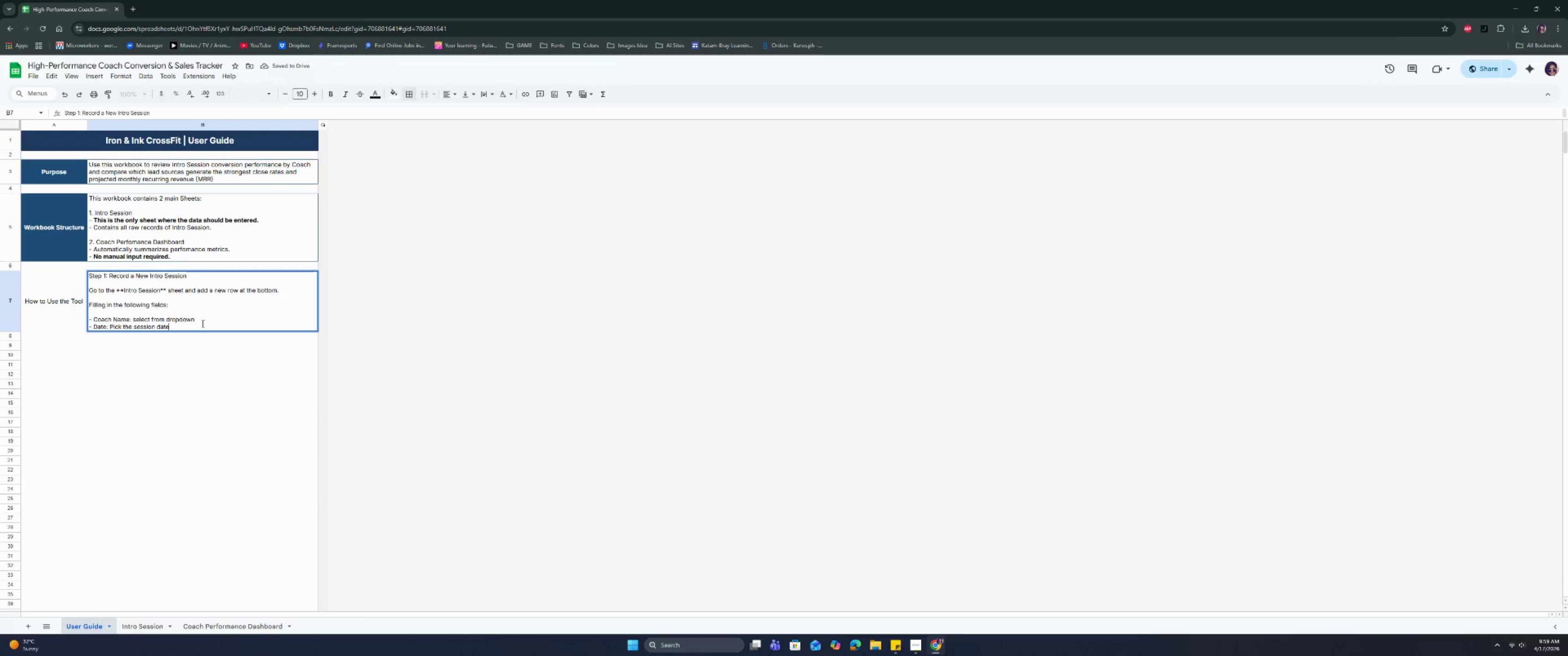 
key(Control+ControlRight)
 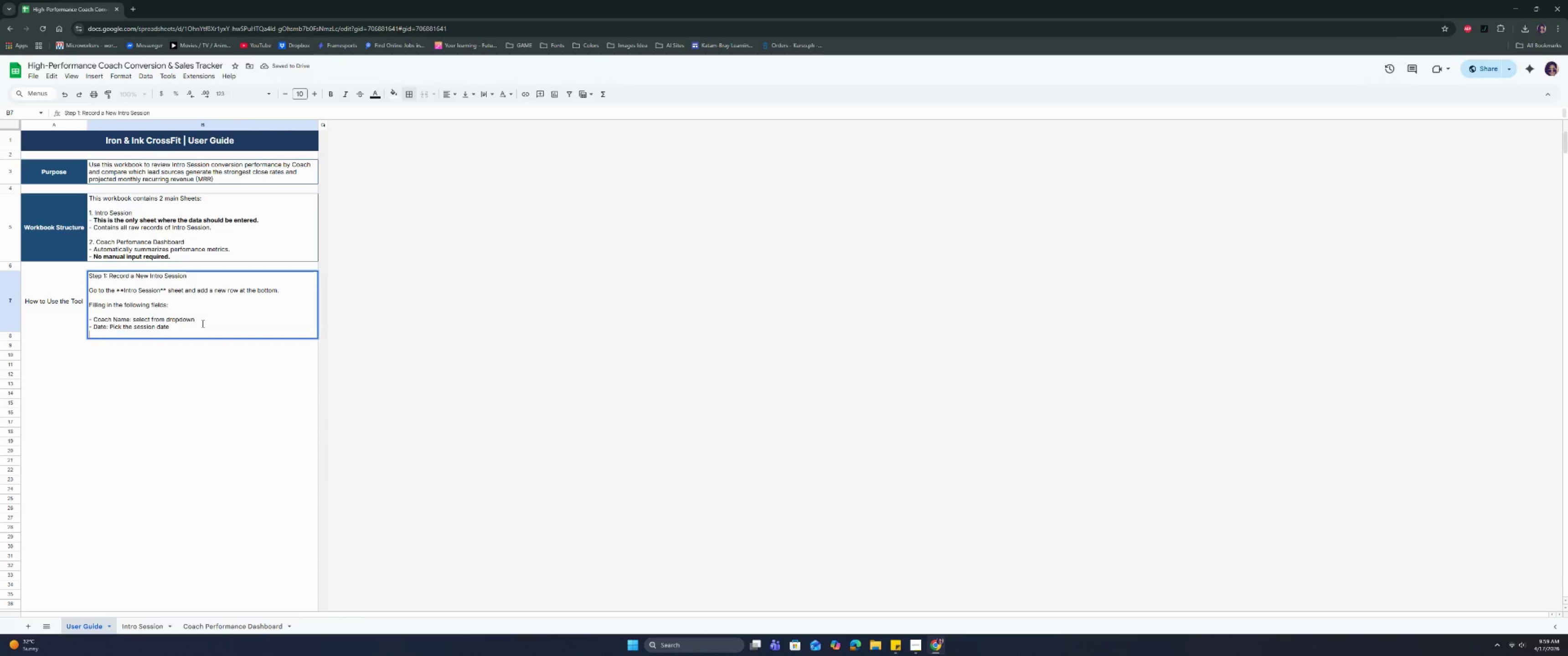 
key(Control+Enter)
 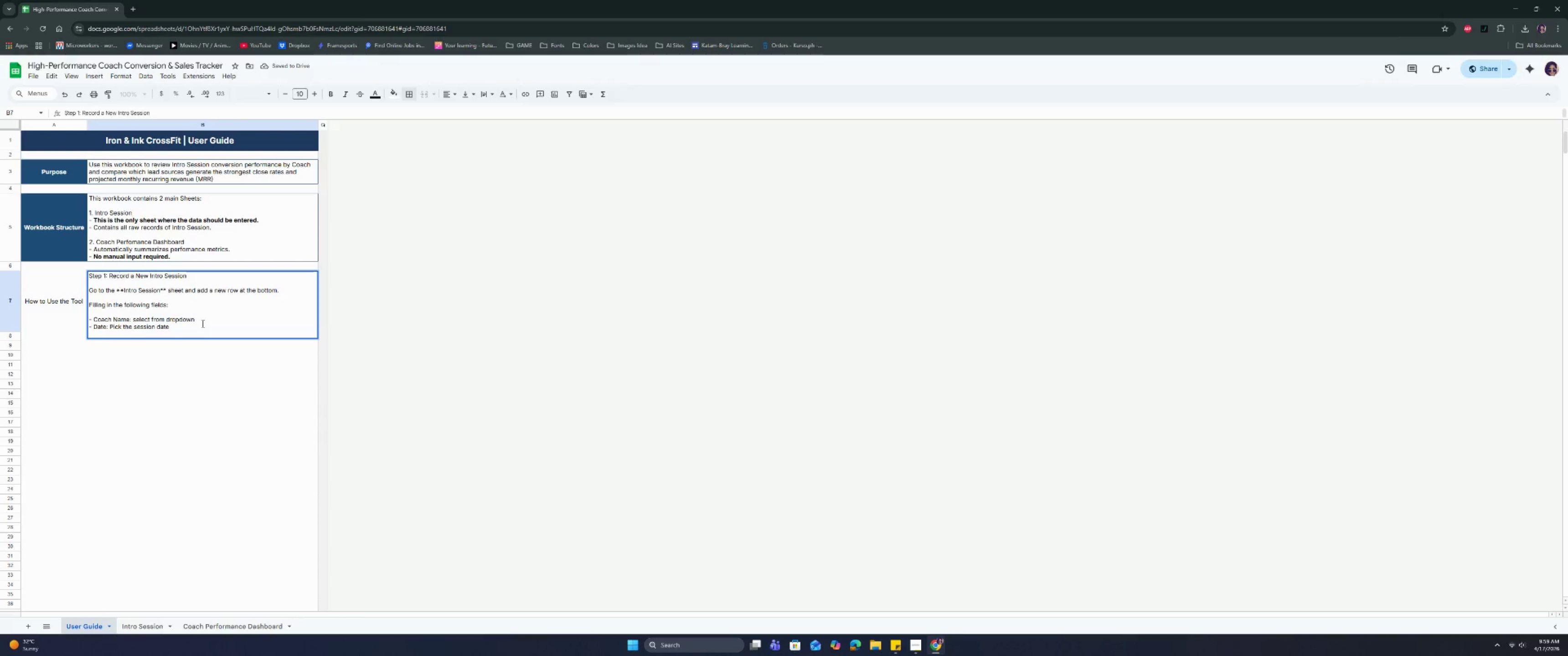 
type(- Lead Source )
key(Backspace)
type(:")
key(Backspace)
type( )
key(Backspace)
type(Sele)
key(Backspace)
key(Backspace)
key(Backspace)
key(Backspace)
type( Select from dropdown (eg.)
key(Backspace)
key(Backspace)
type(.g., Instagram, Referral))
 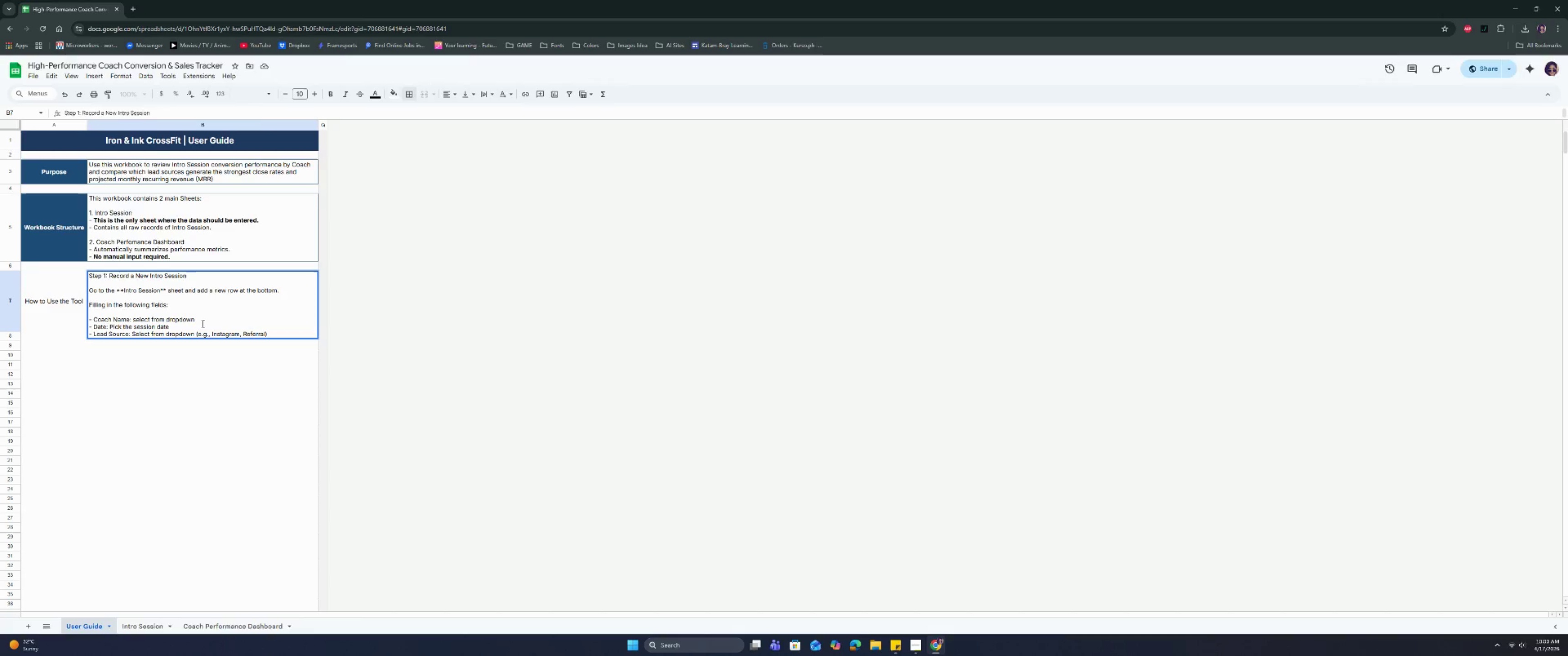 
key(Control+Enter)
 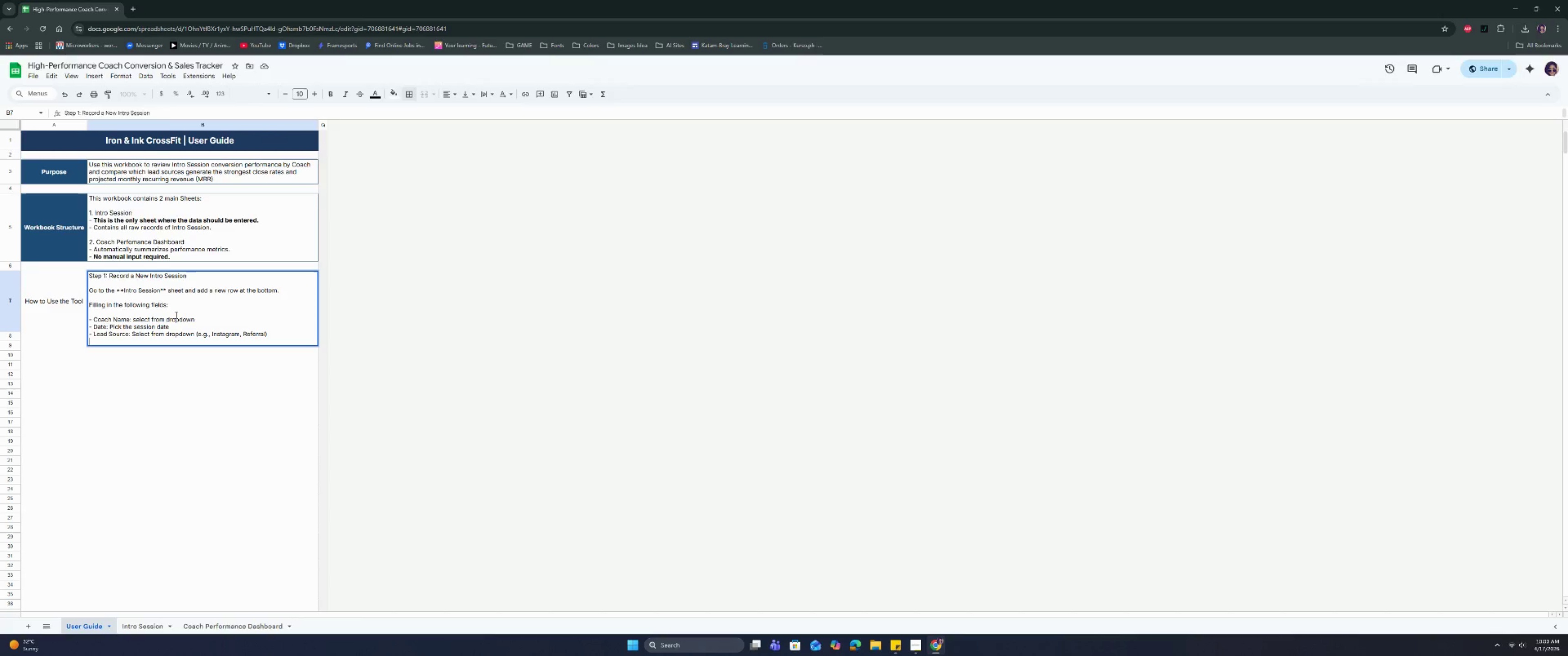 
type(- Session Result: Select )
 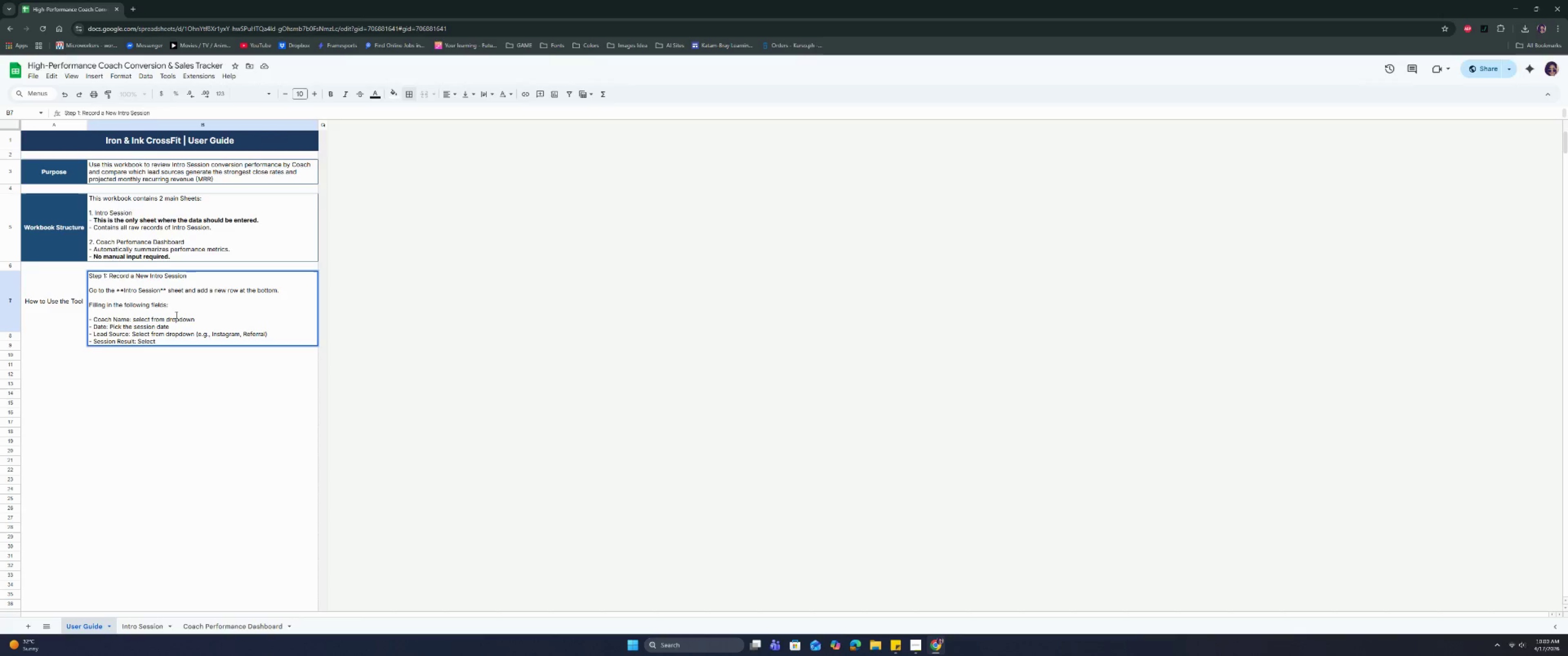 
wait(5.08)
 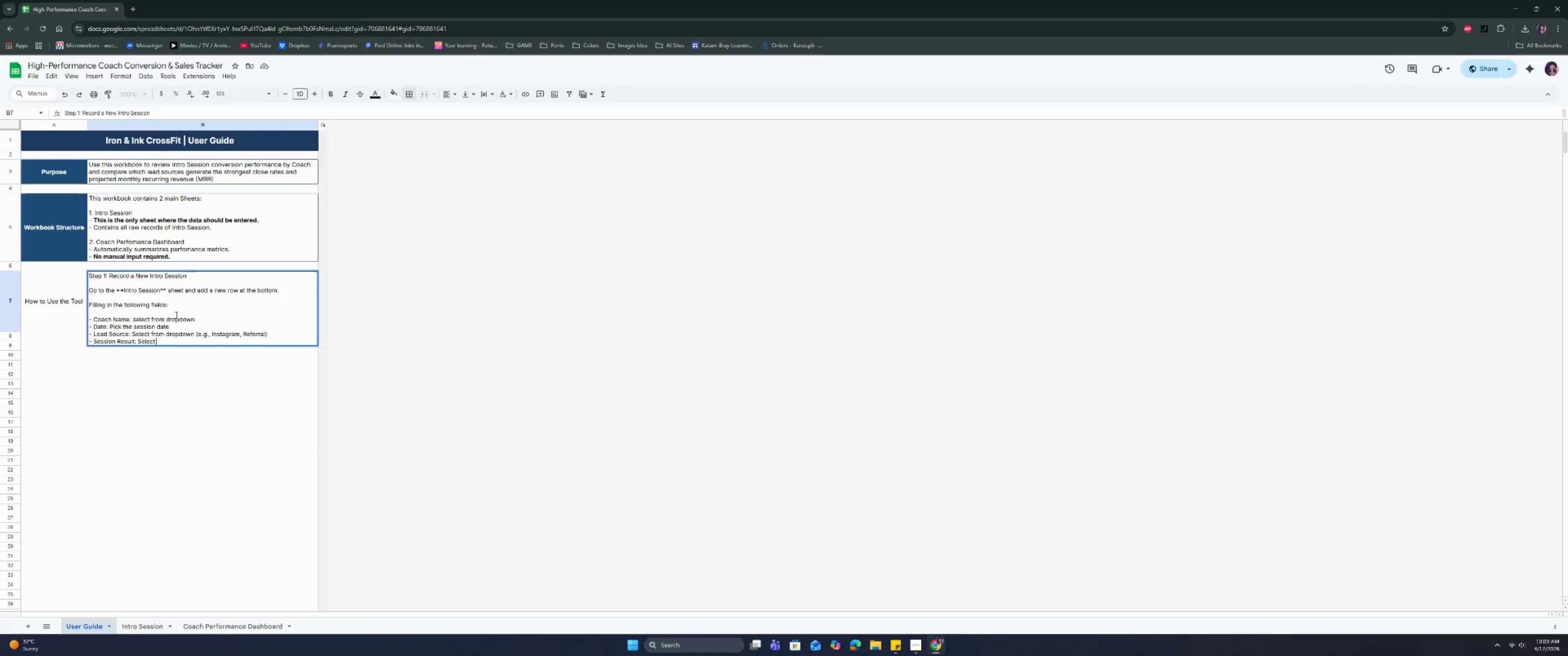 
key(Backspace)
 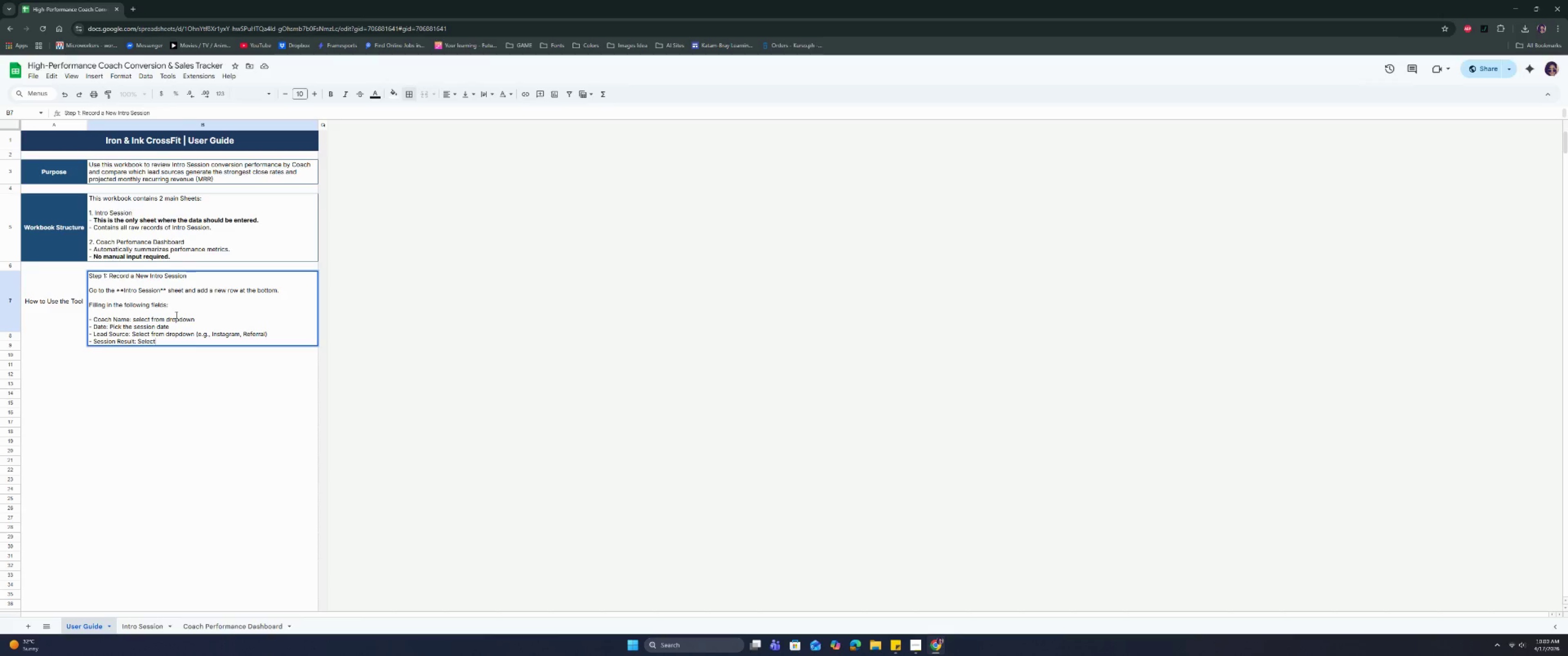 
key(Shift+ShiftRight)
 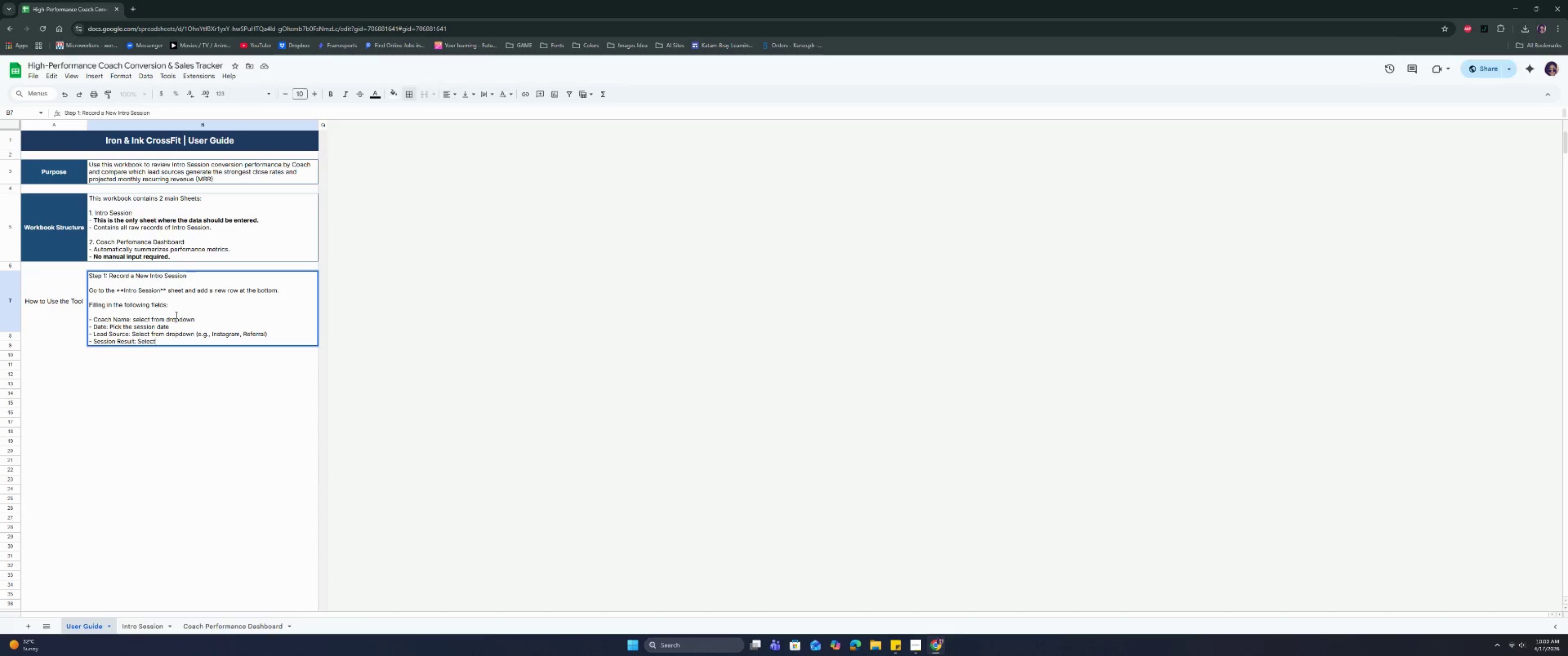 
key(Shift+Semicolon)
 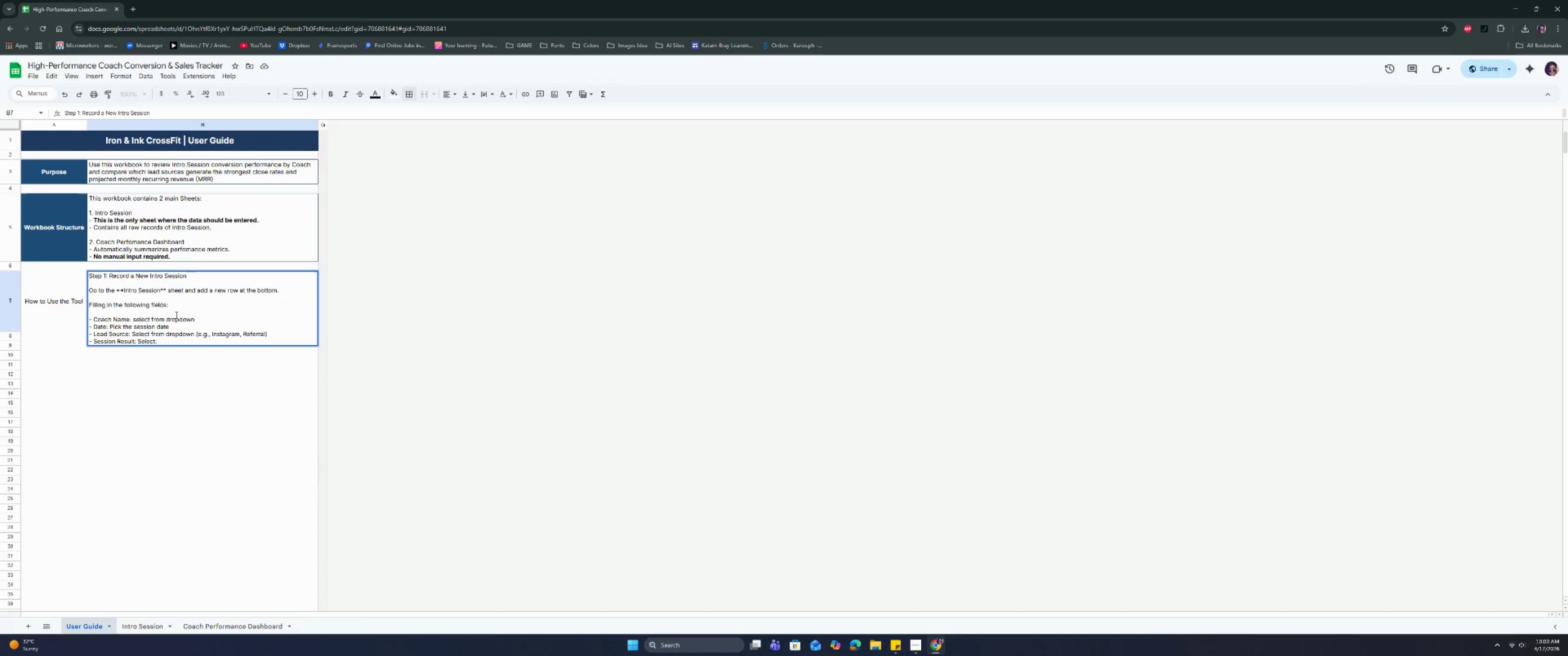 
key(Space)
 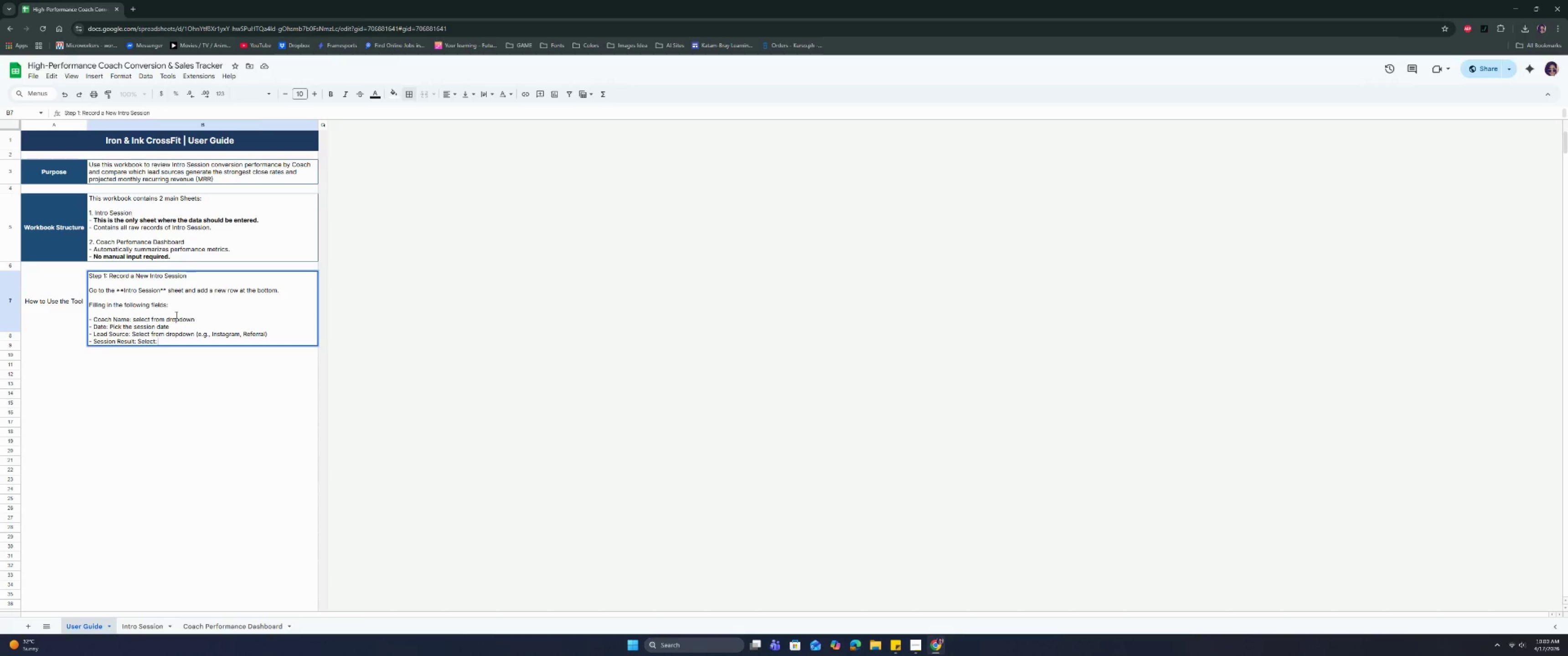 
key(Control+Enter)
 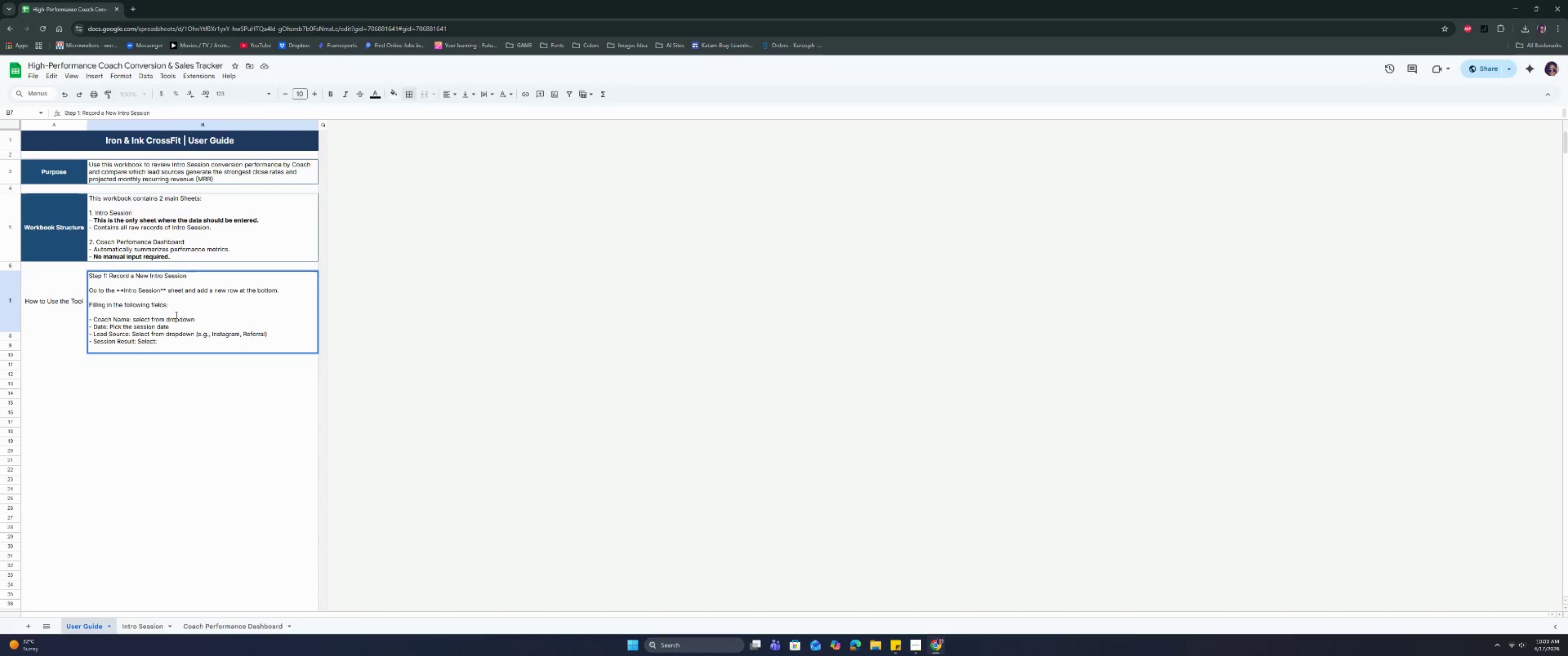 
key(Tab)
 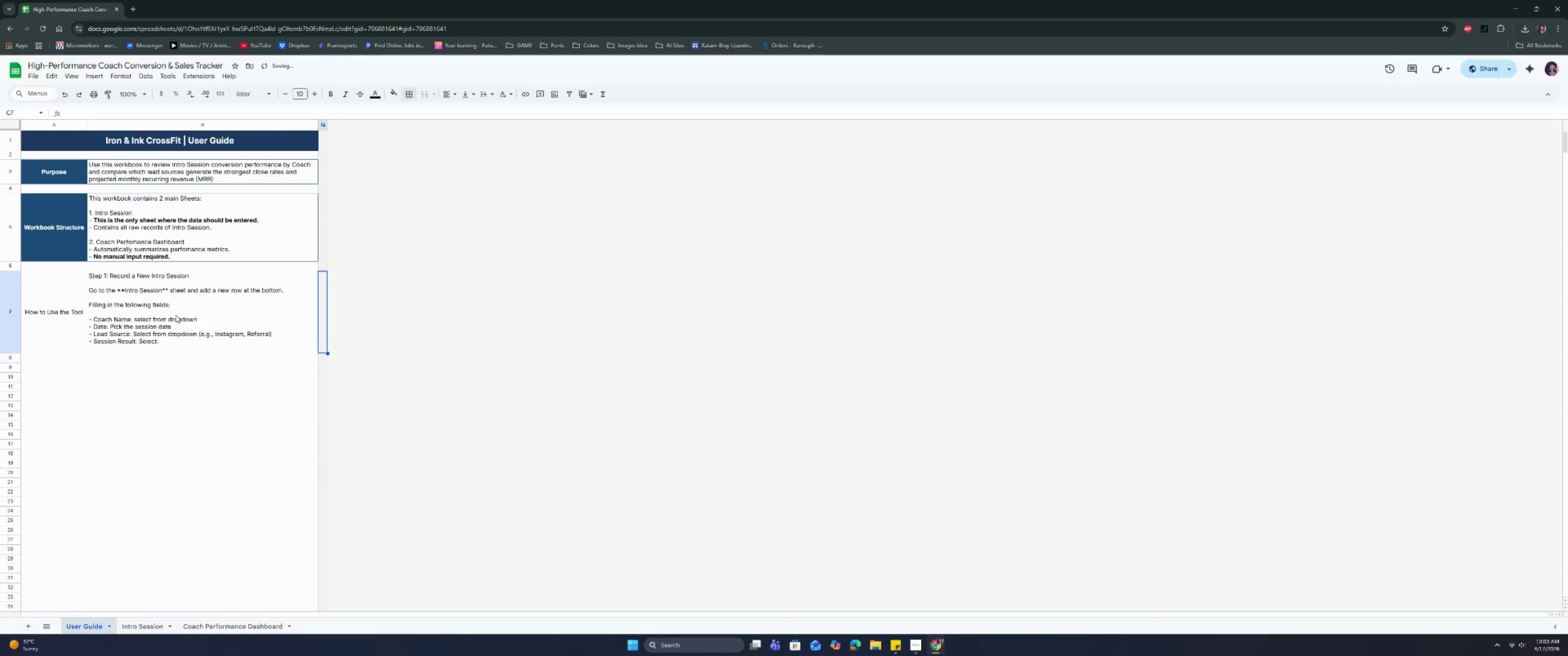 
double_click([175, 315])
 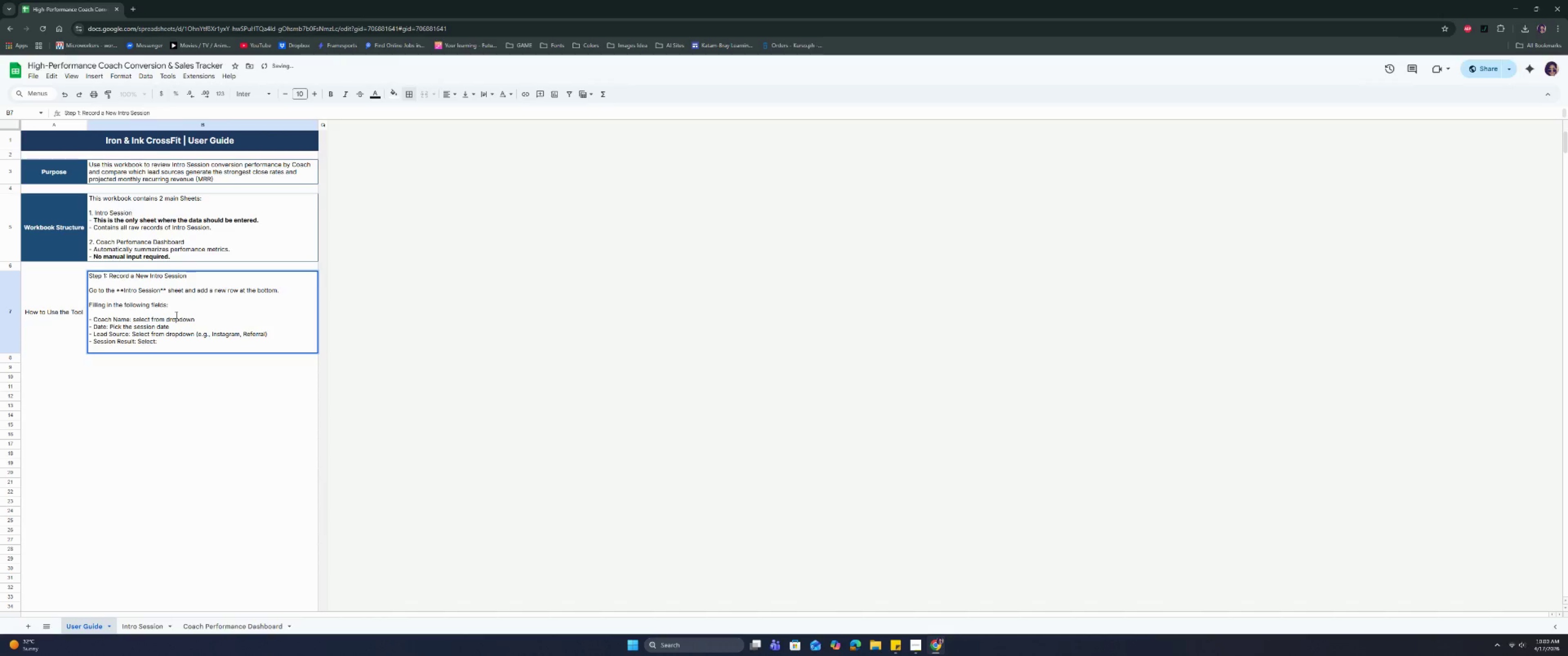 
key(Space)
 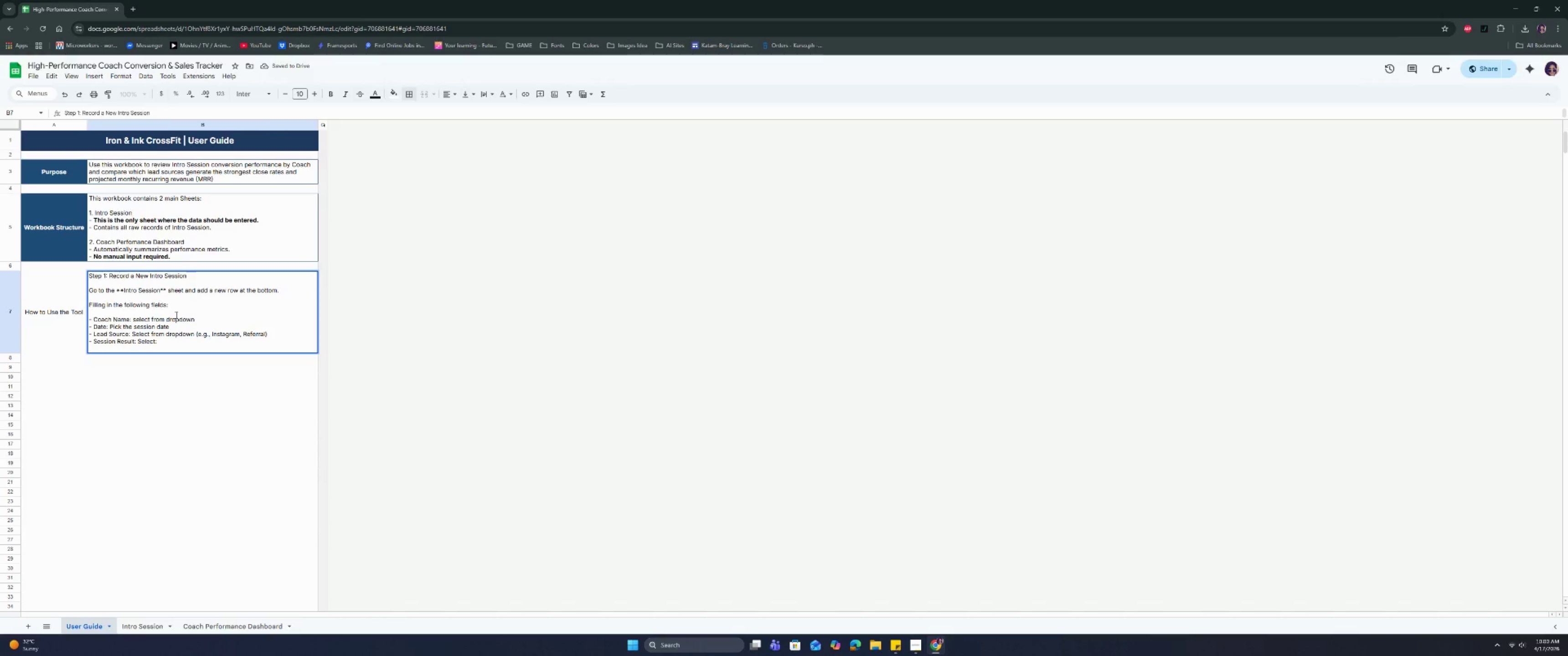 
key(Backspace)
 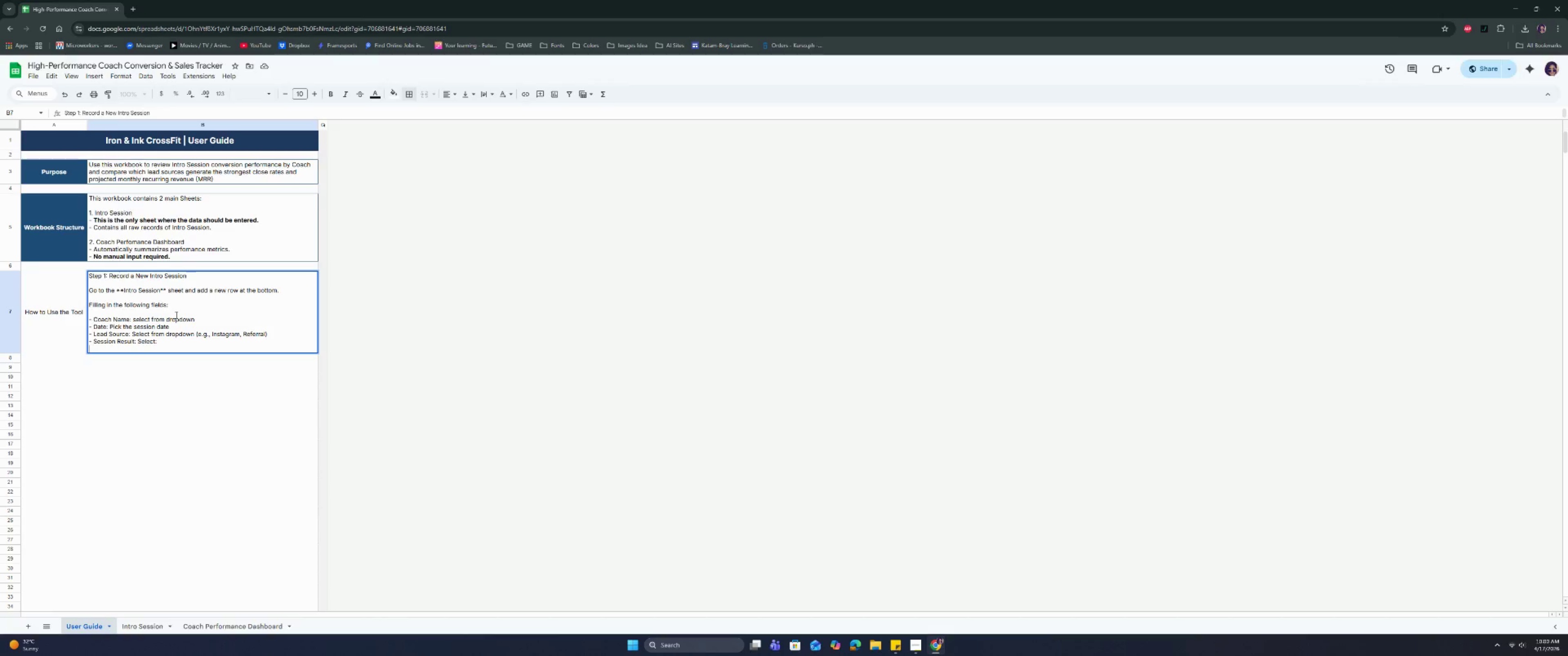 
type(*Conc)
key(Backspace)
key(Backspace)
key(Backspace)
key(Backspace)
type( Converete)
key(Backspace)
key(Backspace)
key(Backspace)
type(ted (Lead sign-)
key(Backspace)
type( up))
 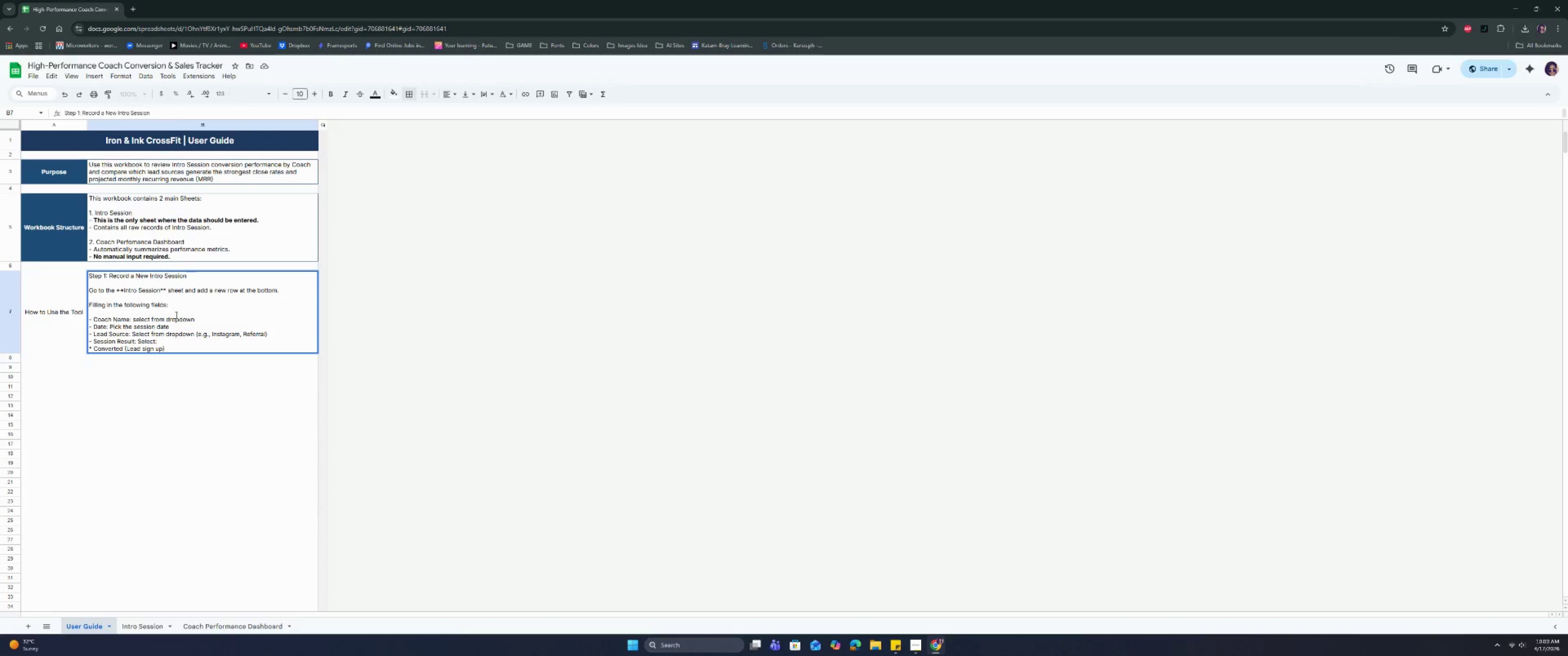 
key(Control+Enter)
 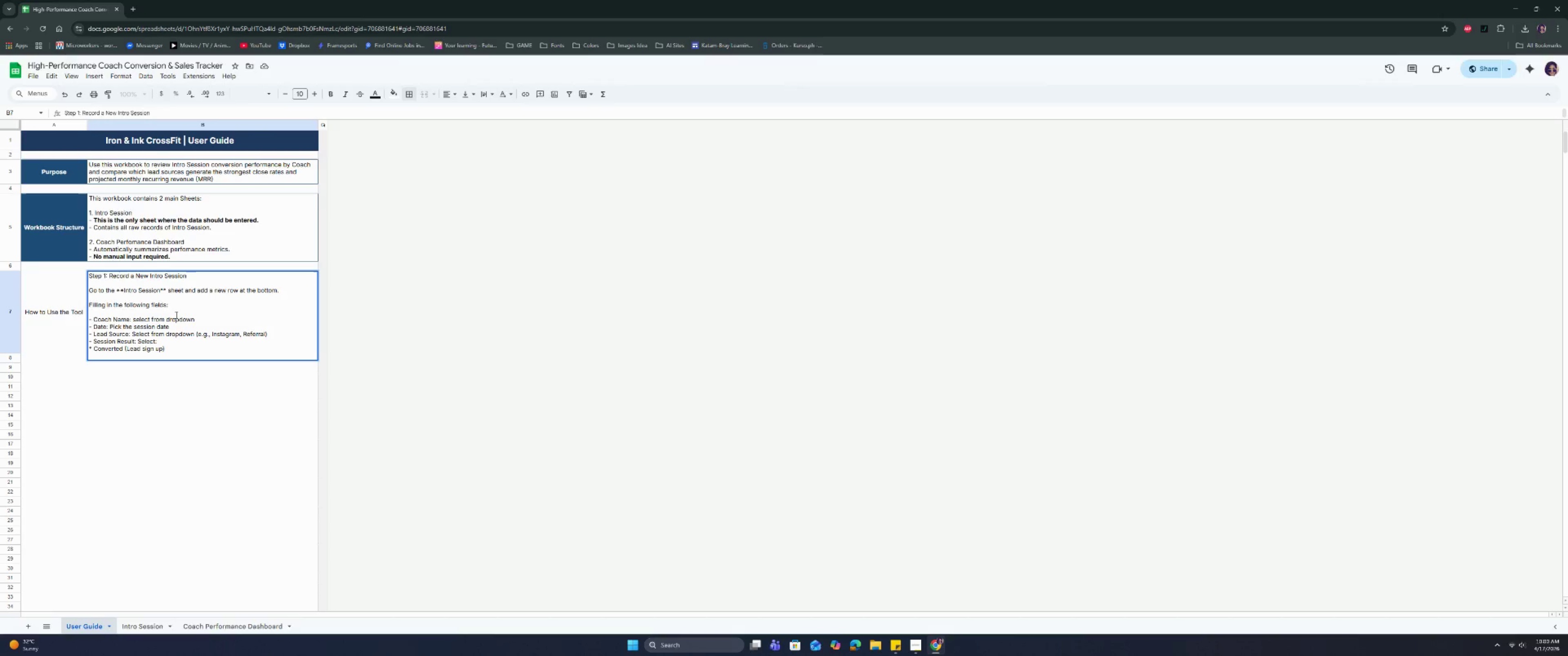 
type(8)
key(Backspace)
type(* C)
key(Backspace)
type(Not Convere)
key(Backspace)
type(ted (Lead did not sigh )
key(Backspace)
key(Backspace)
type(n y)
key(Backspace)
type(up))
 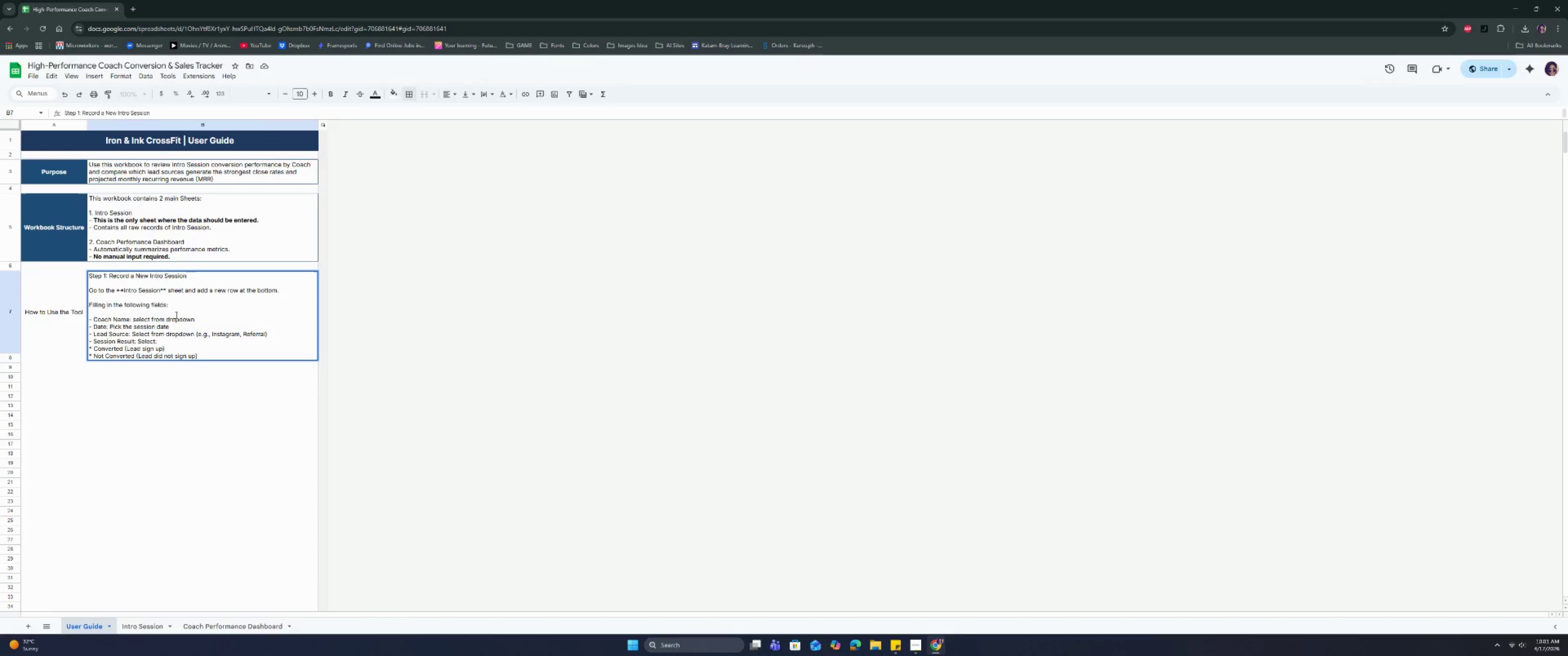 
wait(10.37)
 